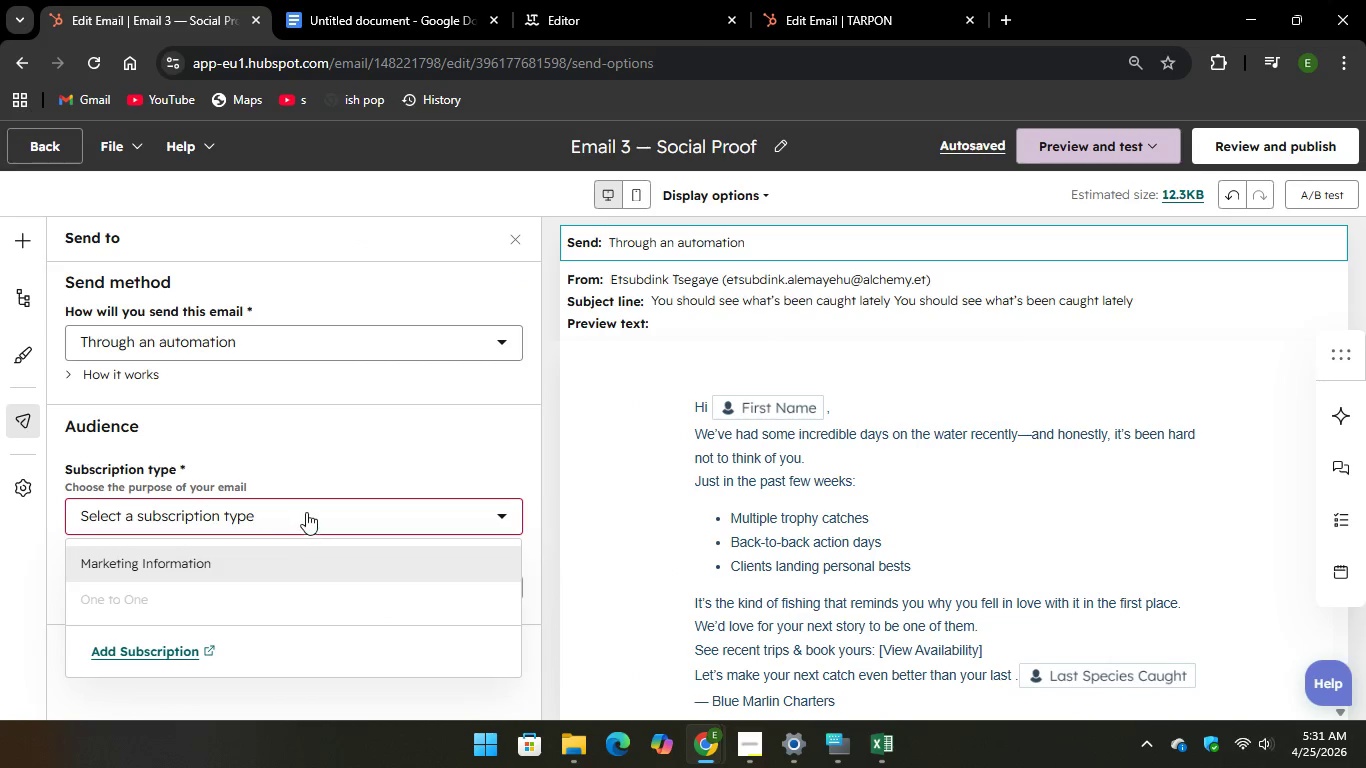 
left_click([272, 565])
 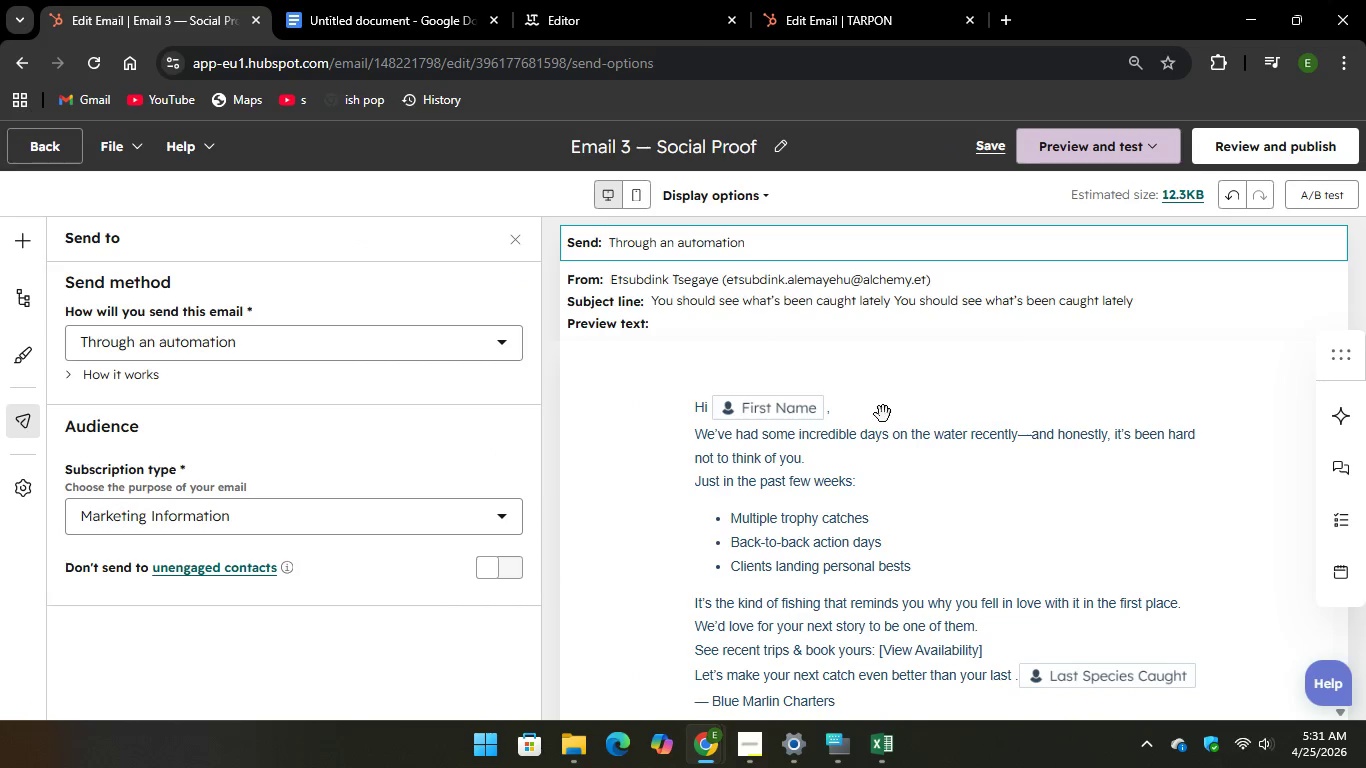 
scroll: coordinate [983, 497], scroll_direction: down, amount: 3.0
 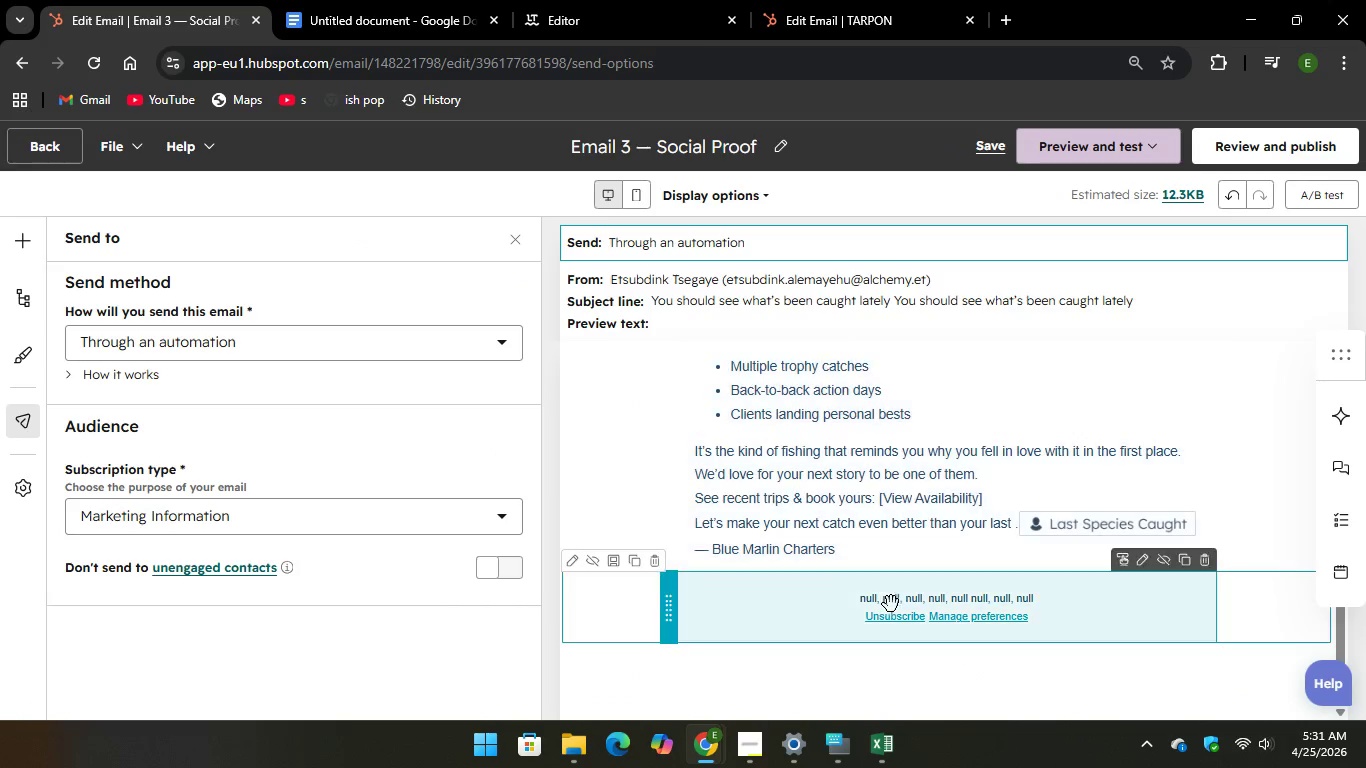 
left_click([889, 610])
 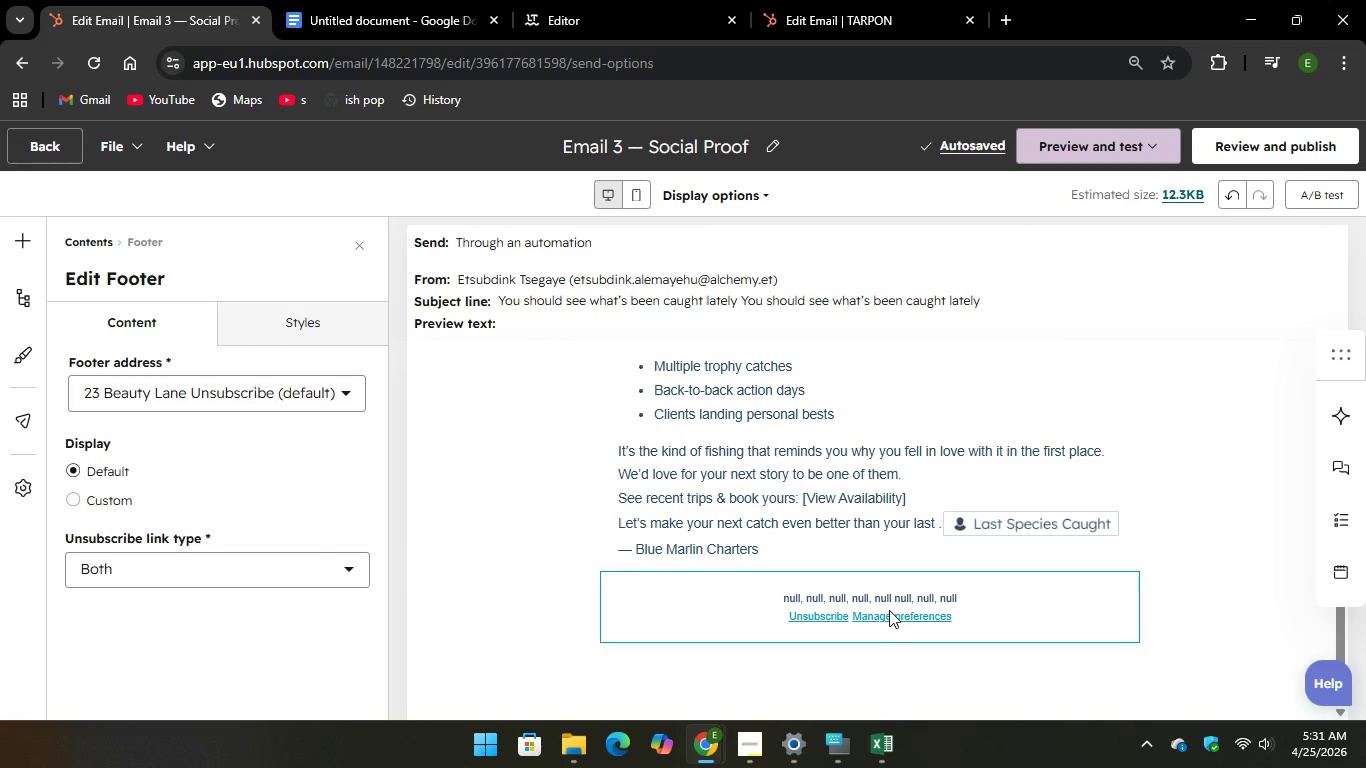 
left_click([889, 610])
 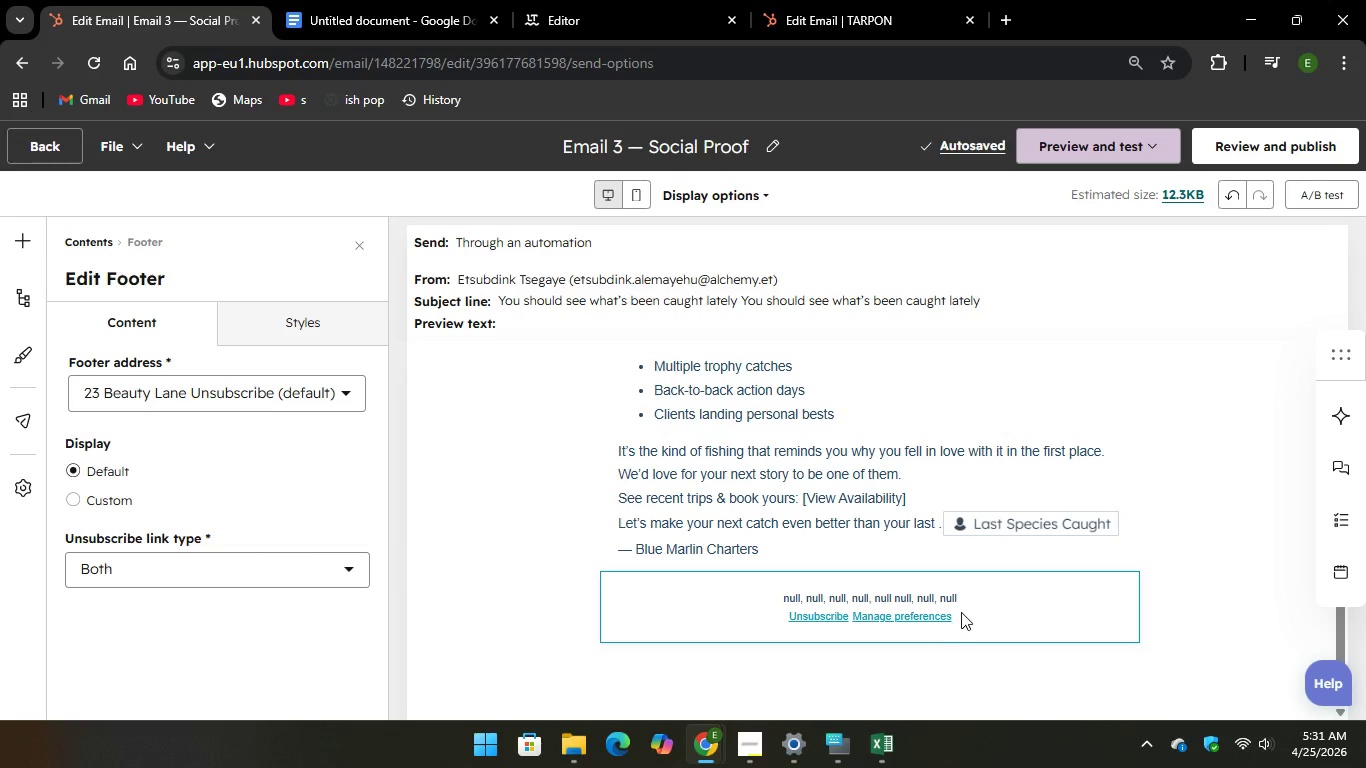 
left_click([962, 611])
 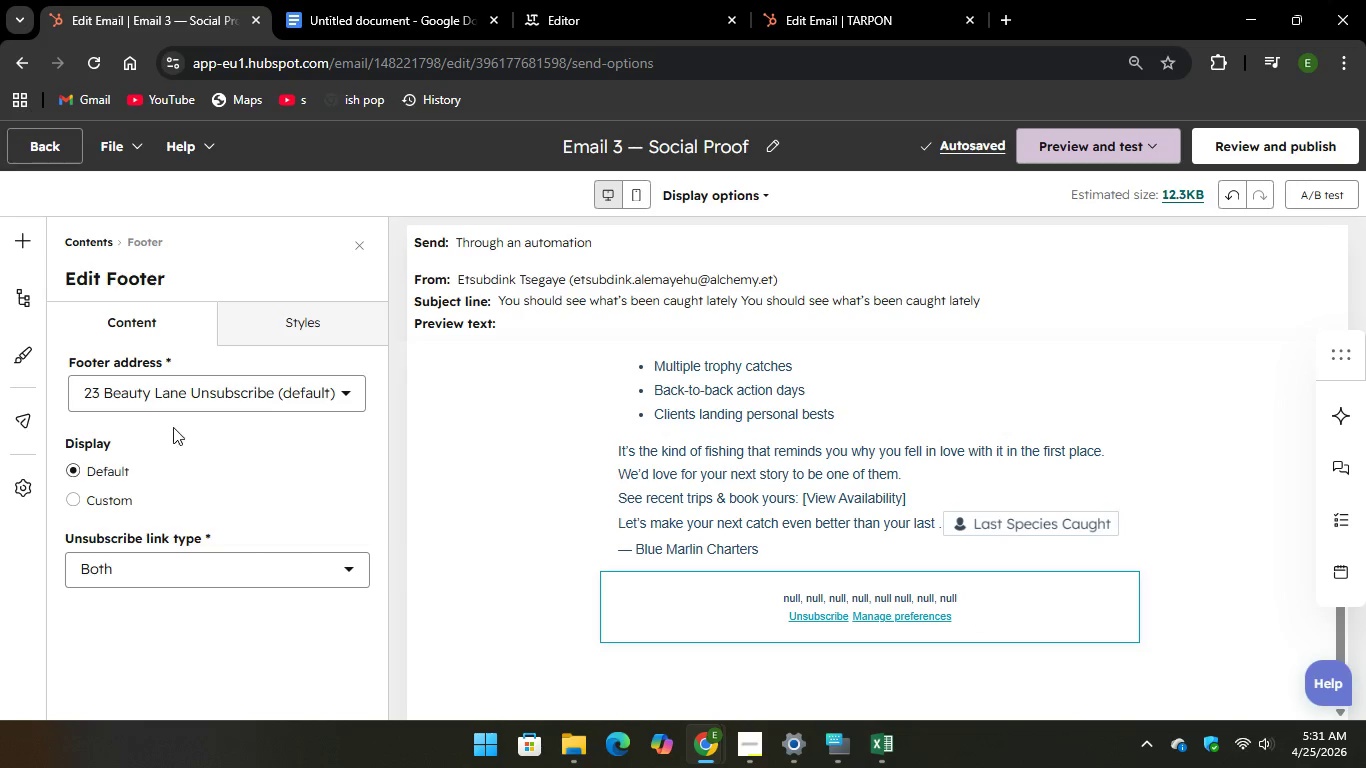 
scroll: coordinate [125, 464], scroll_direction: down, amount: 1.0
 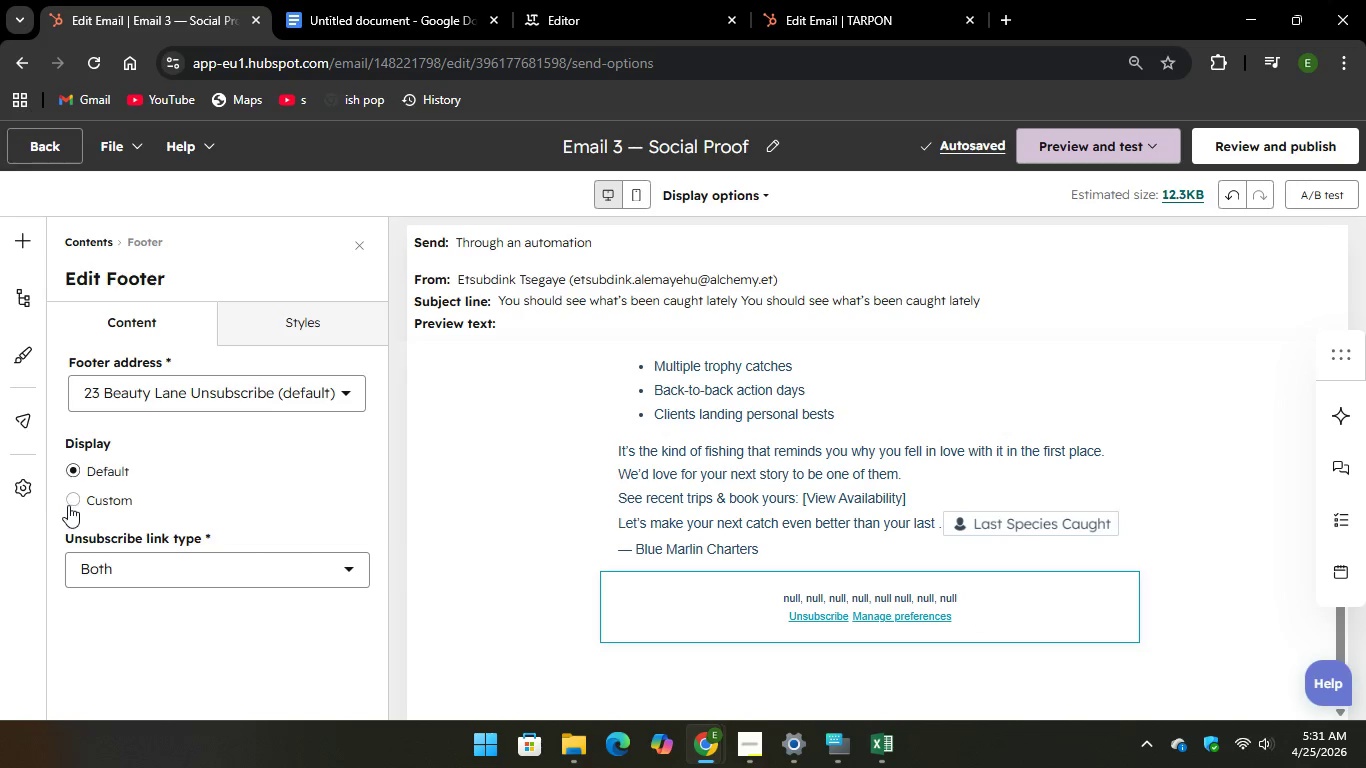 
left_click([69, 502])
 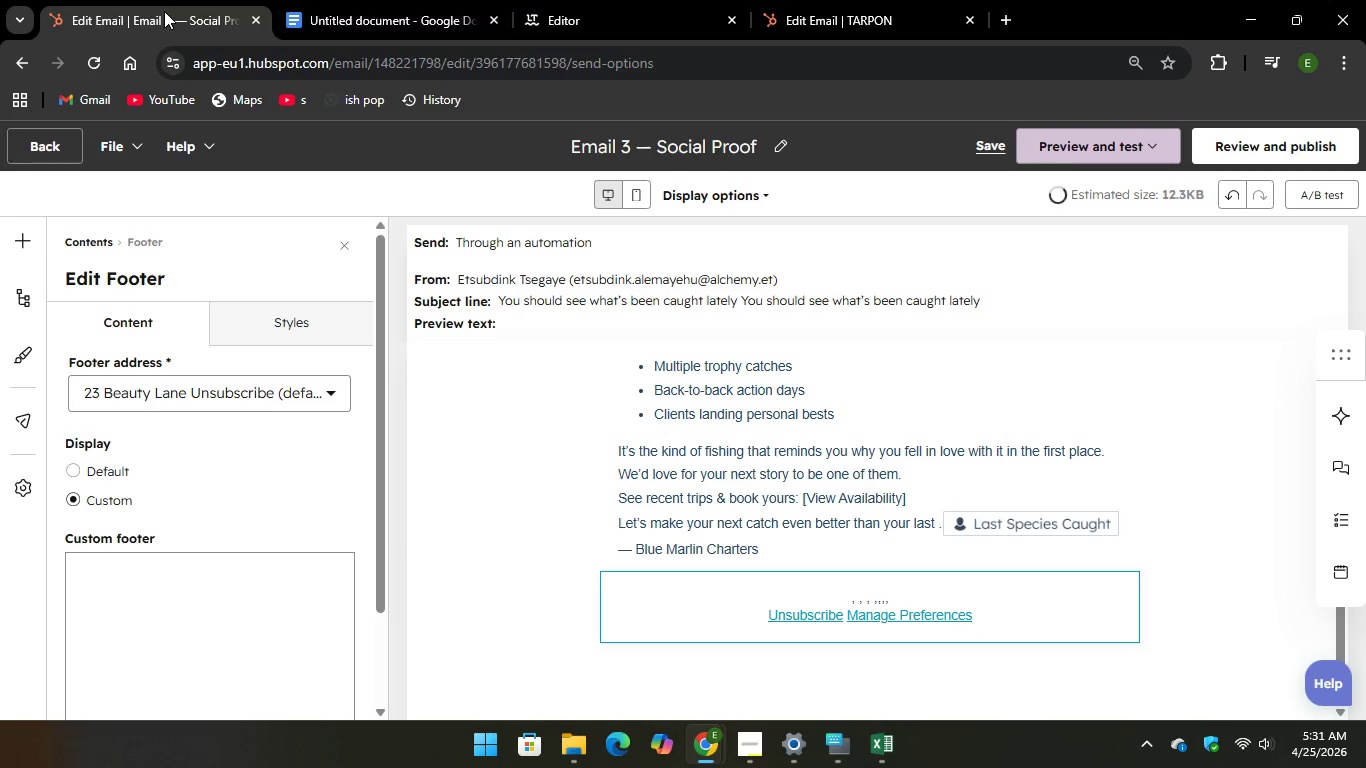 
left_click([352, 8])
 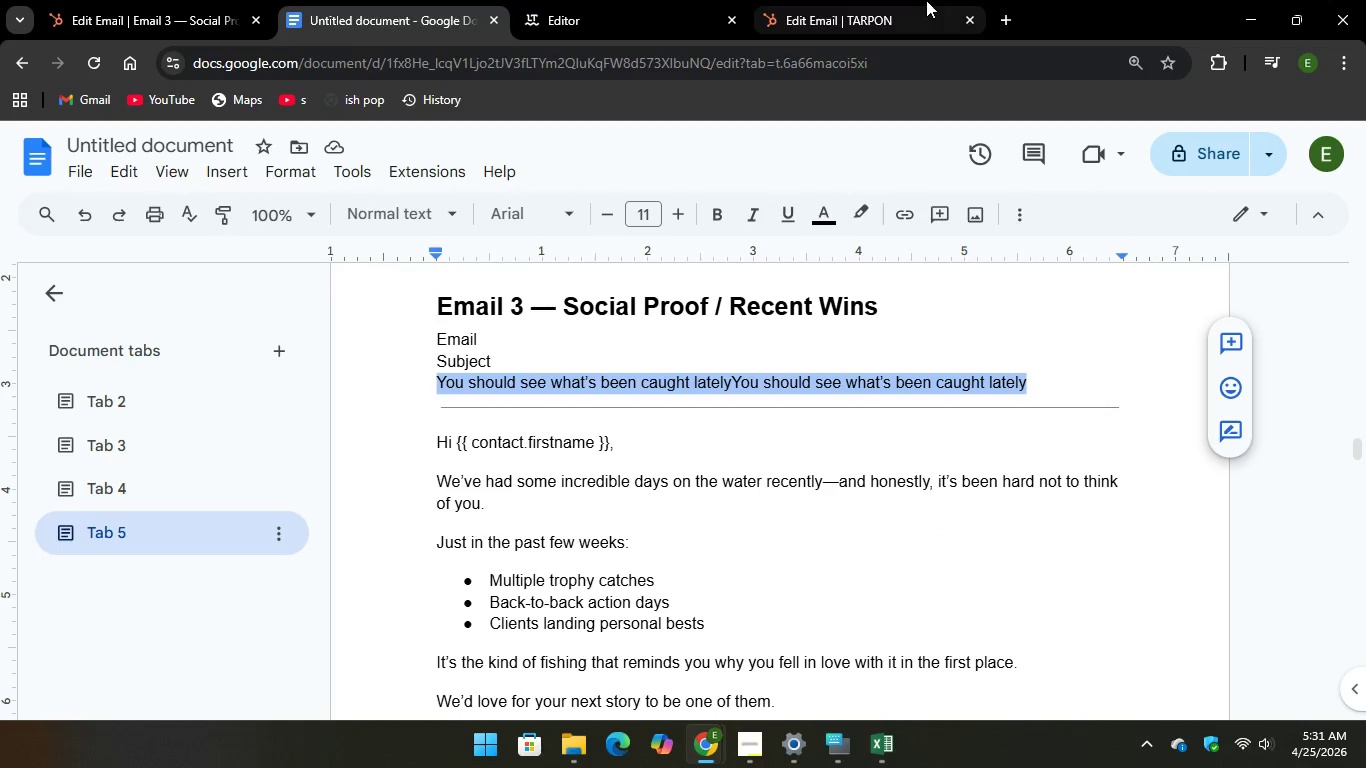 
left_click([850, 13])
 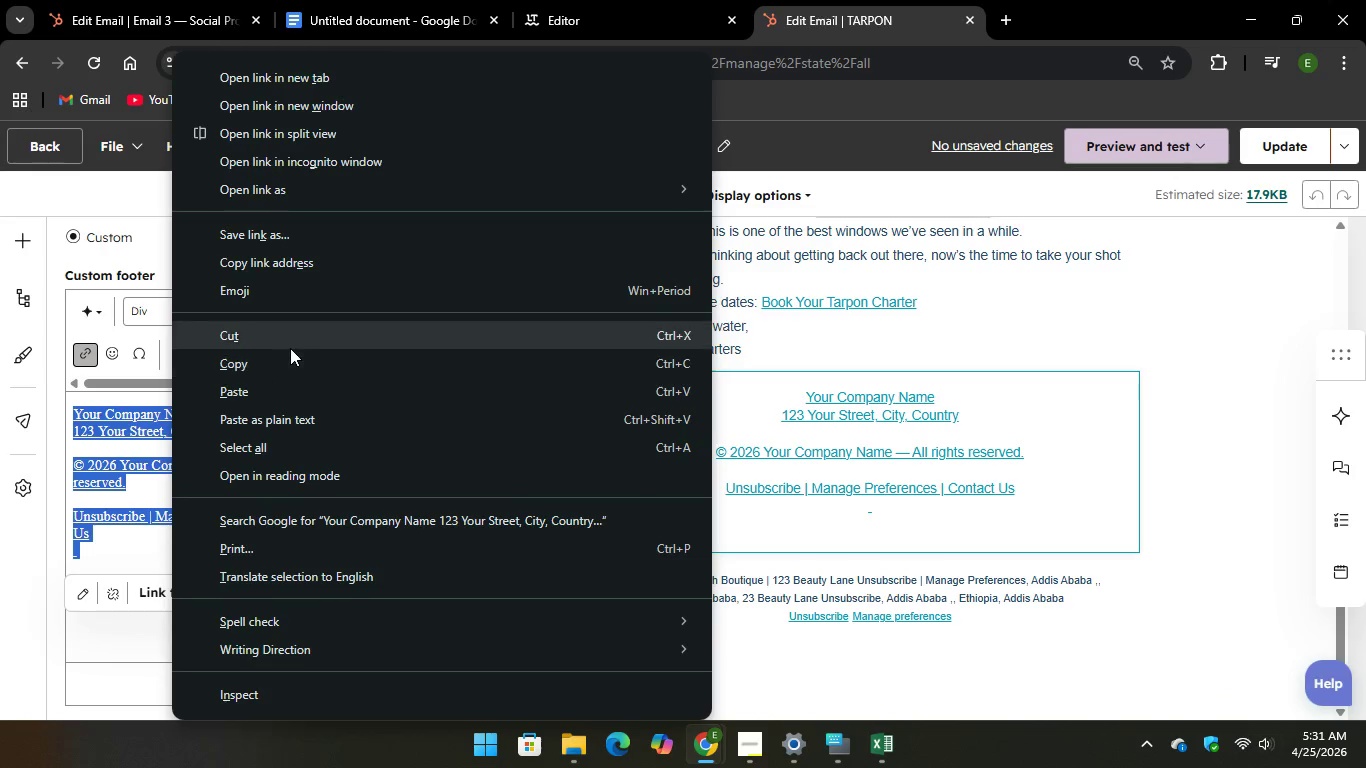 
left_click([284, 354])
 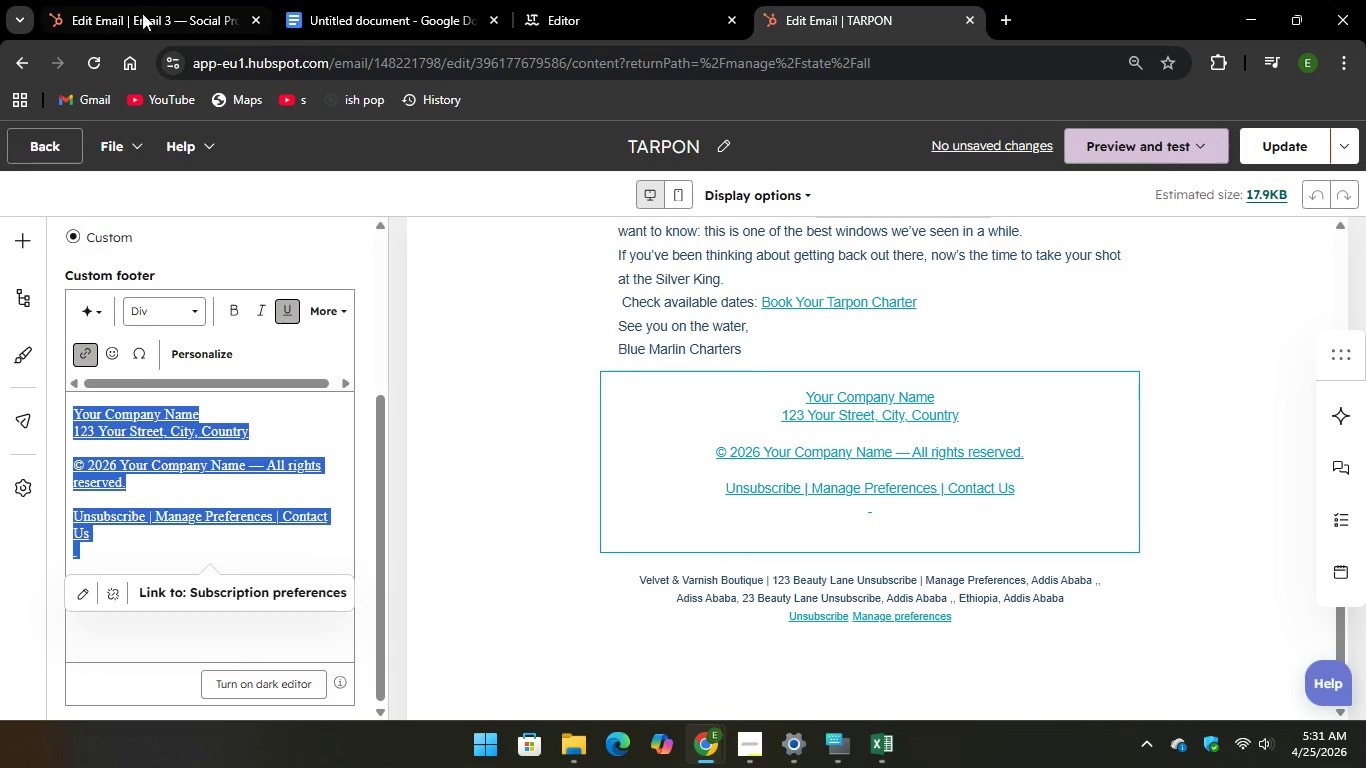 
left_click([142, 3])
 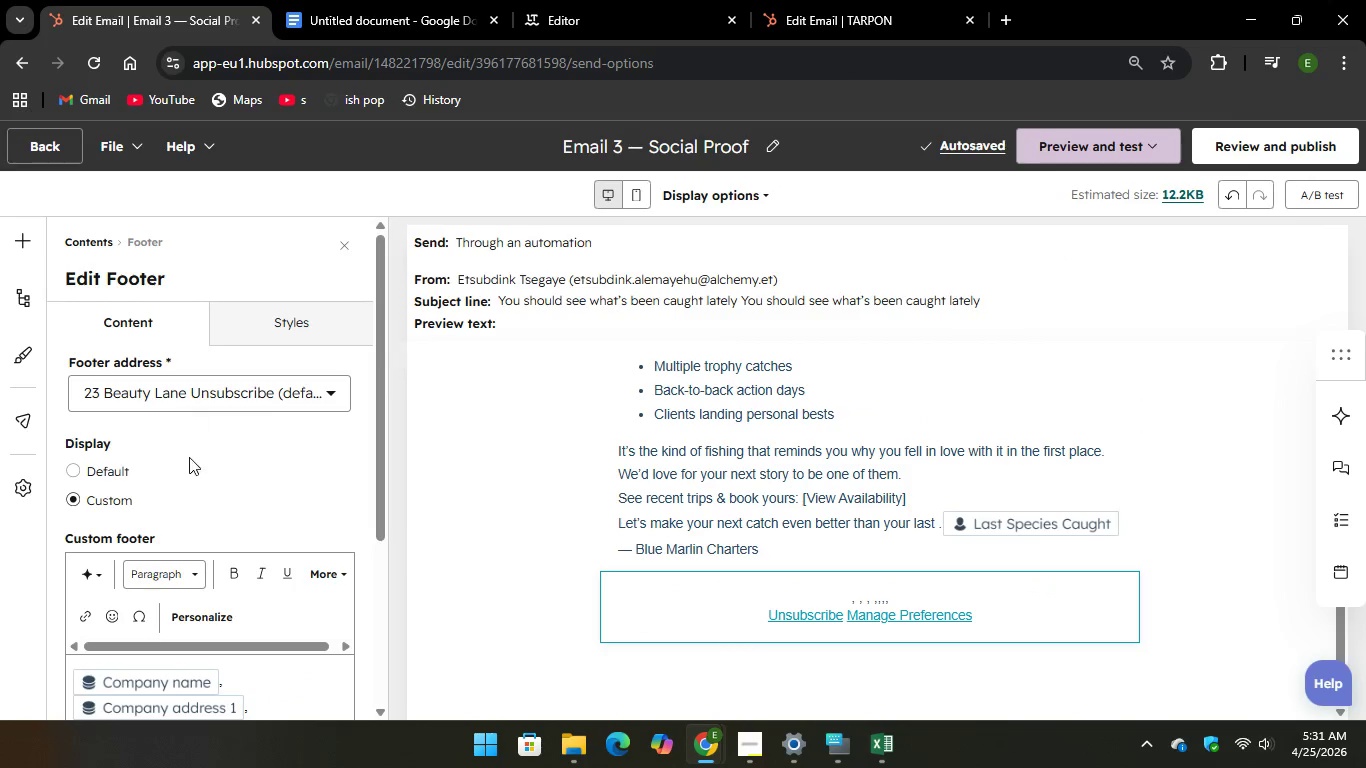 
scroll: coordinate [271, 643], scroll_direction: down, amount: 5.0
 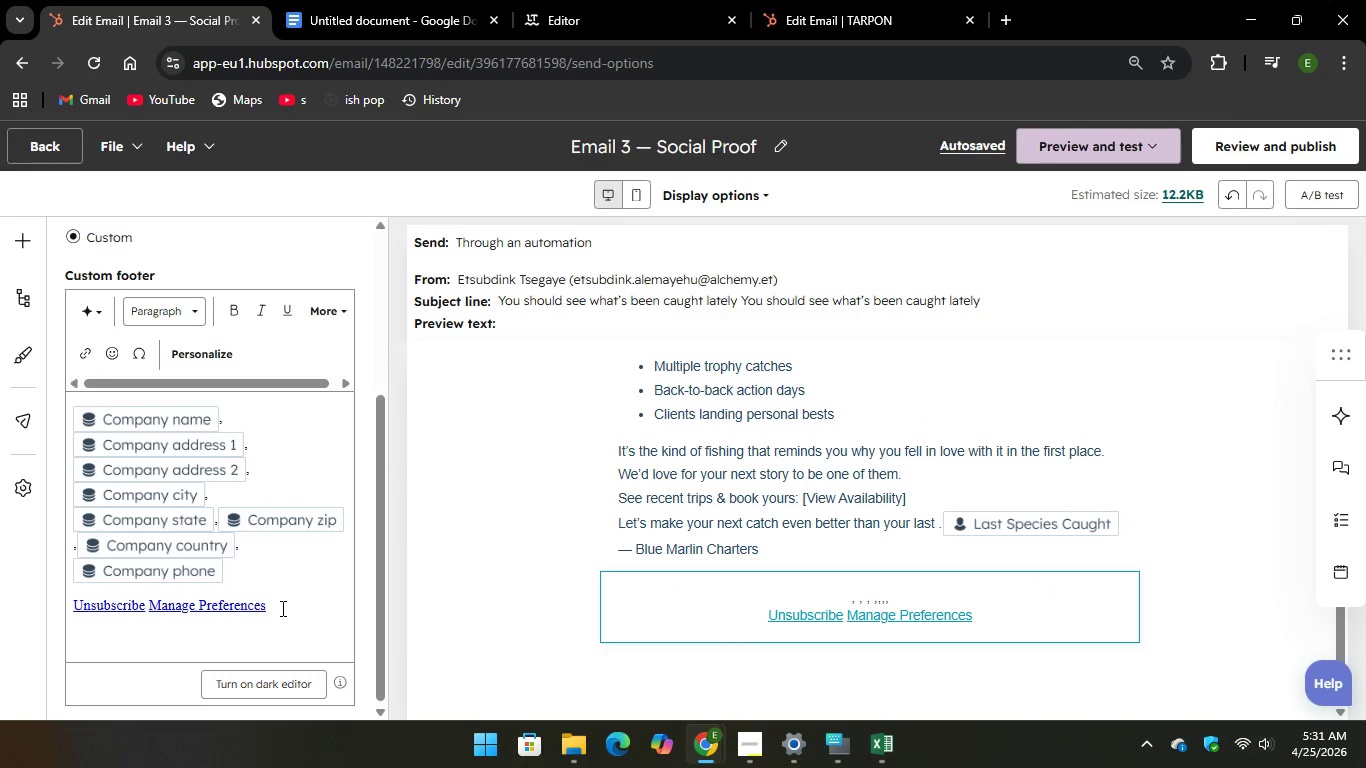 
left_click_drag(start_coordinate=[281, 608], to_coordinate=[104, 431])
 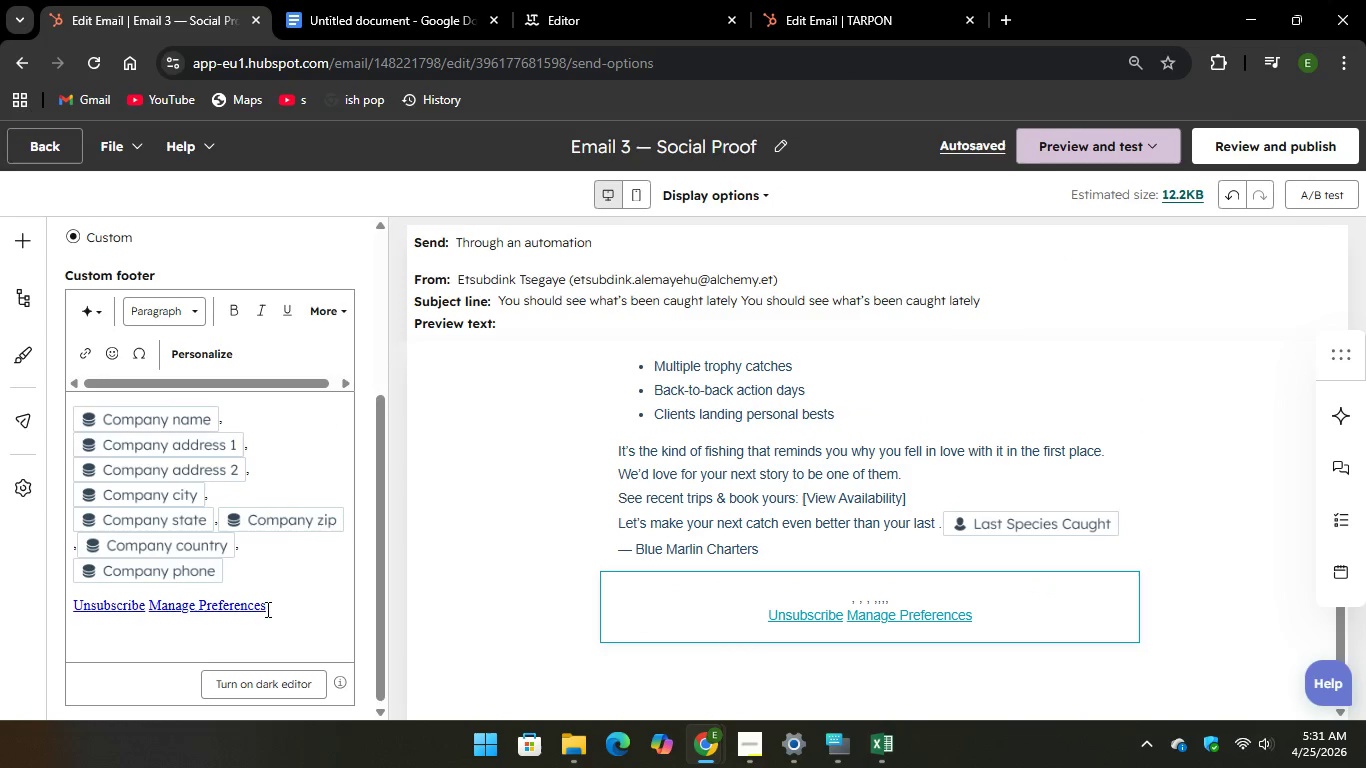 
left_click_drag(start_coordinate=[274, 609], to_coordinate=[104, 416])
 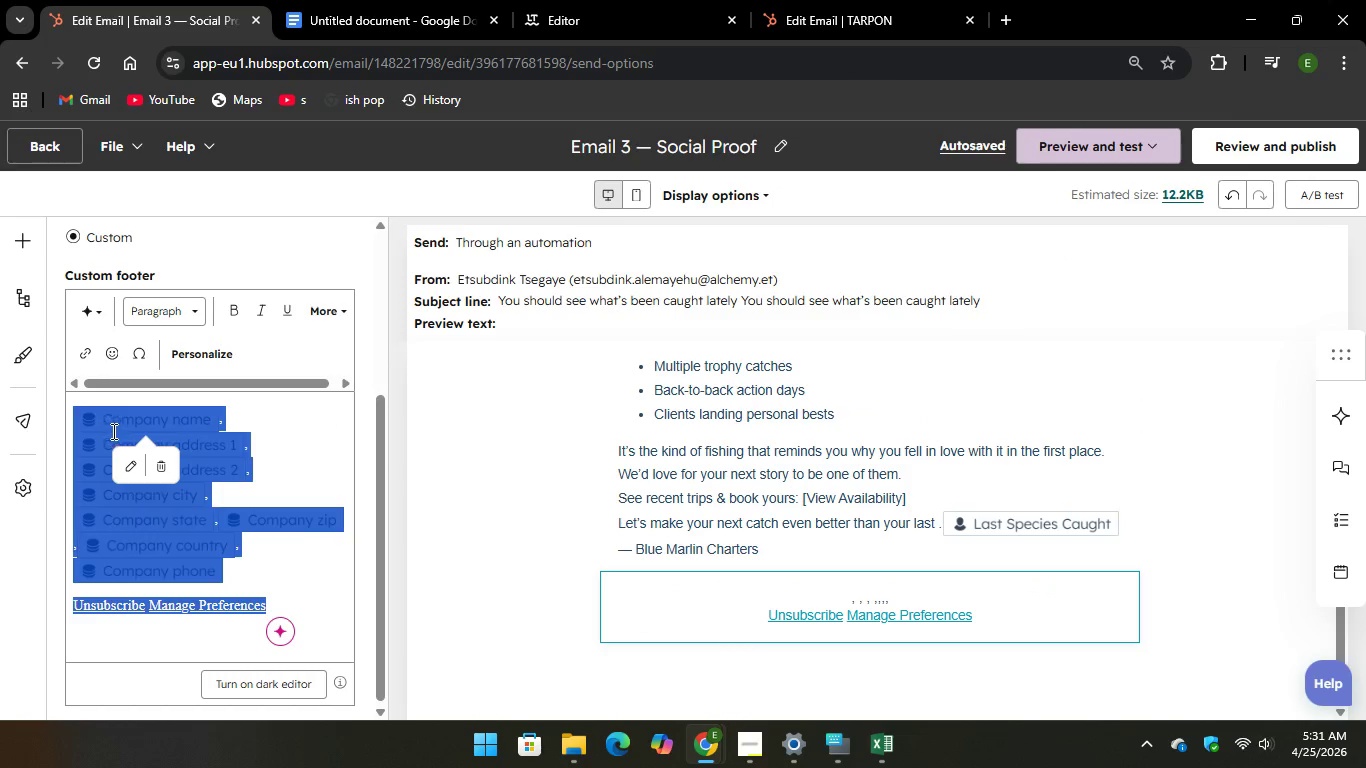 
right_click([106, 420])
 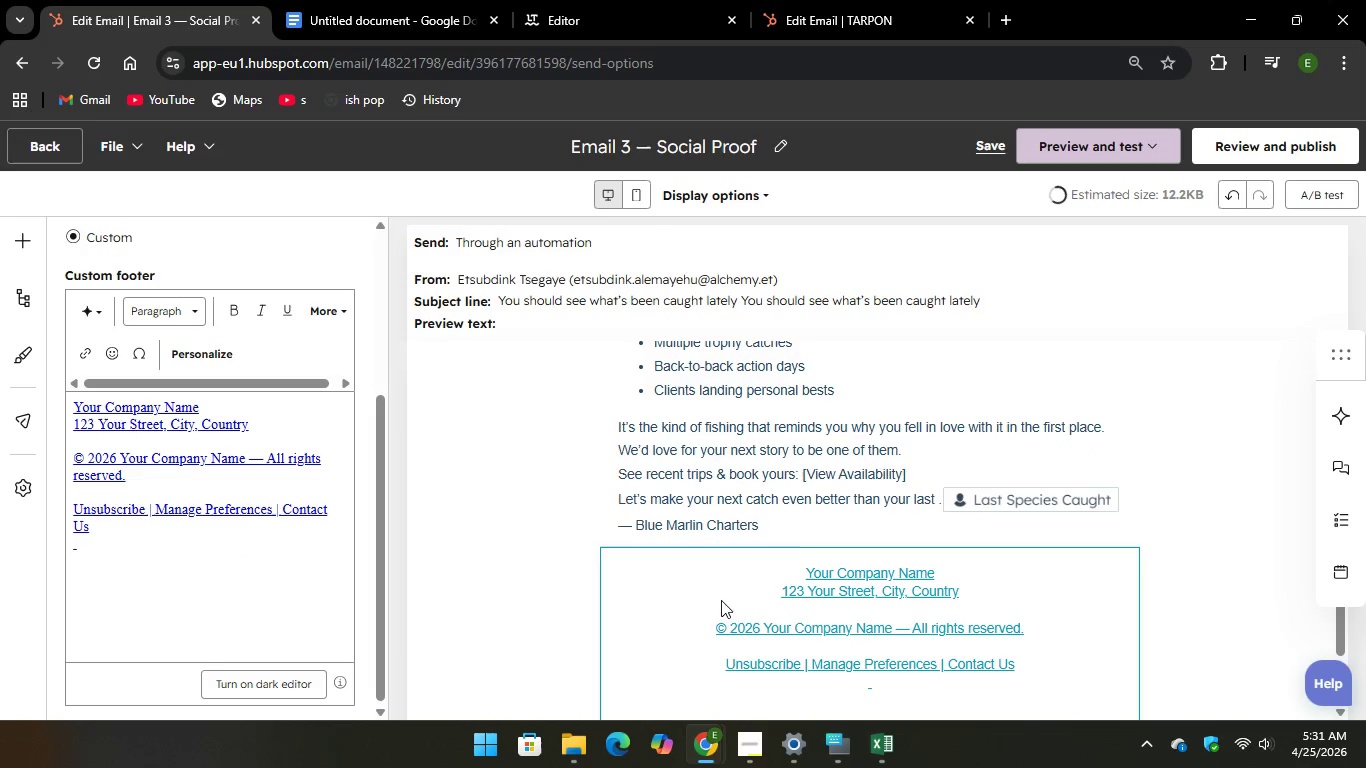 
scroll: coordinate [951, 648], scroll_direction: down, amount: 8.0
 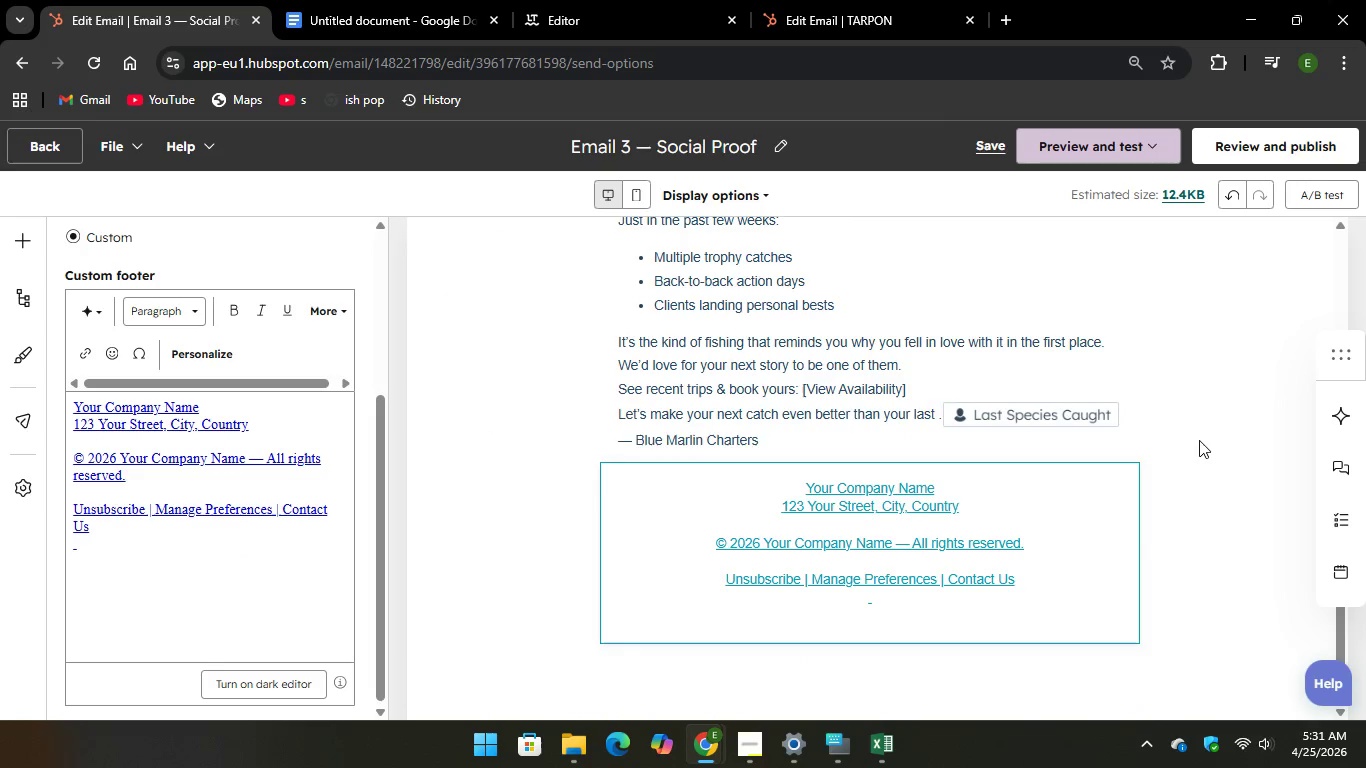 
scroll: coordinate [1199, 440], scroll_direction: up, amount: 12.0
 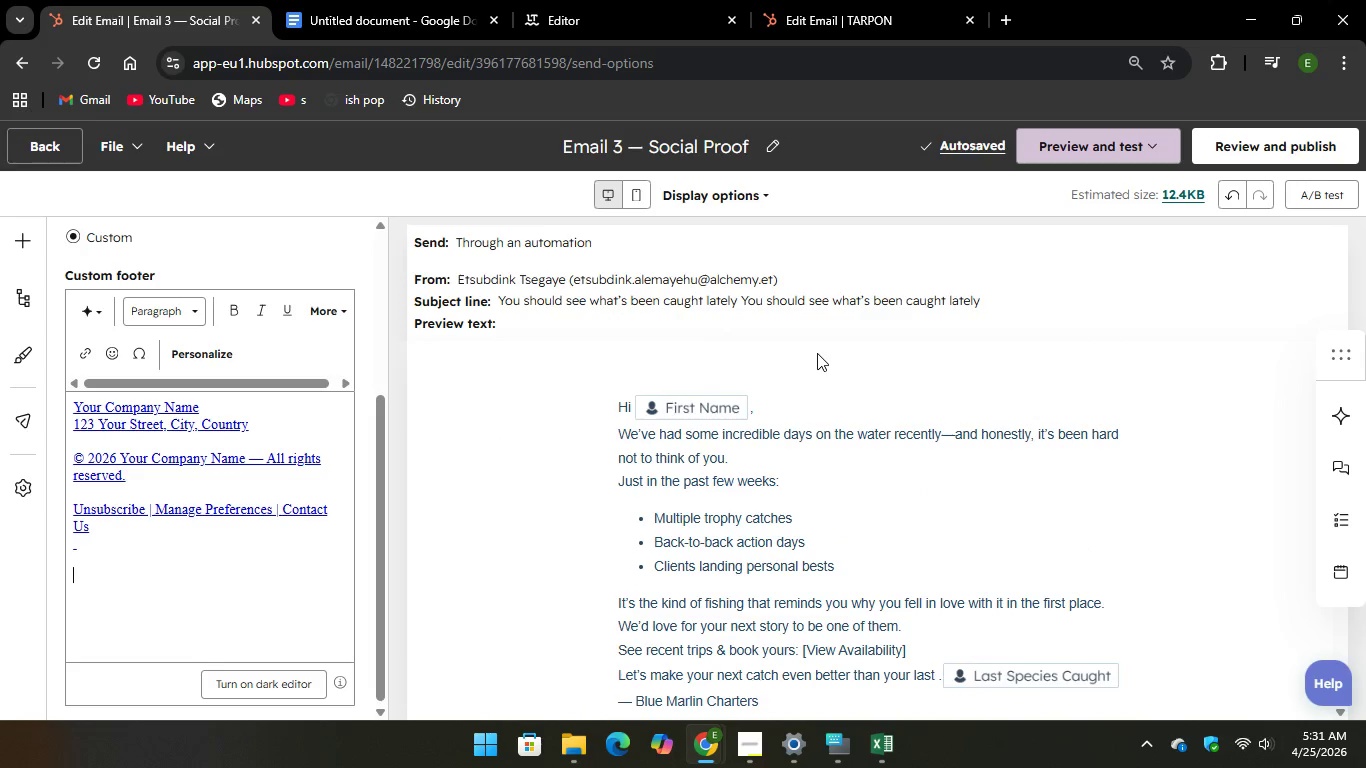 
scroll: coordinate [922, 527], scroll_direction: down, amount: 15.0
 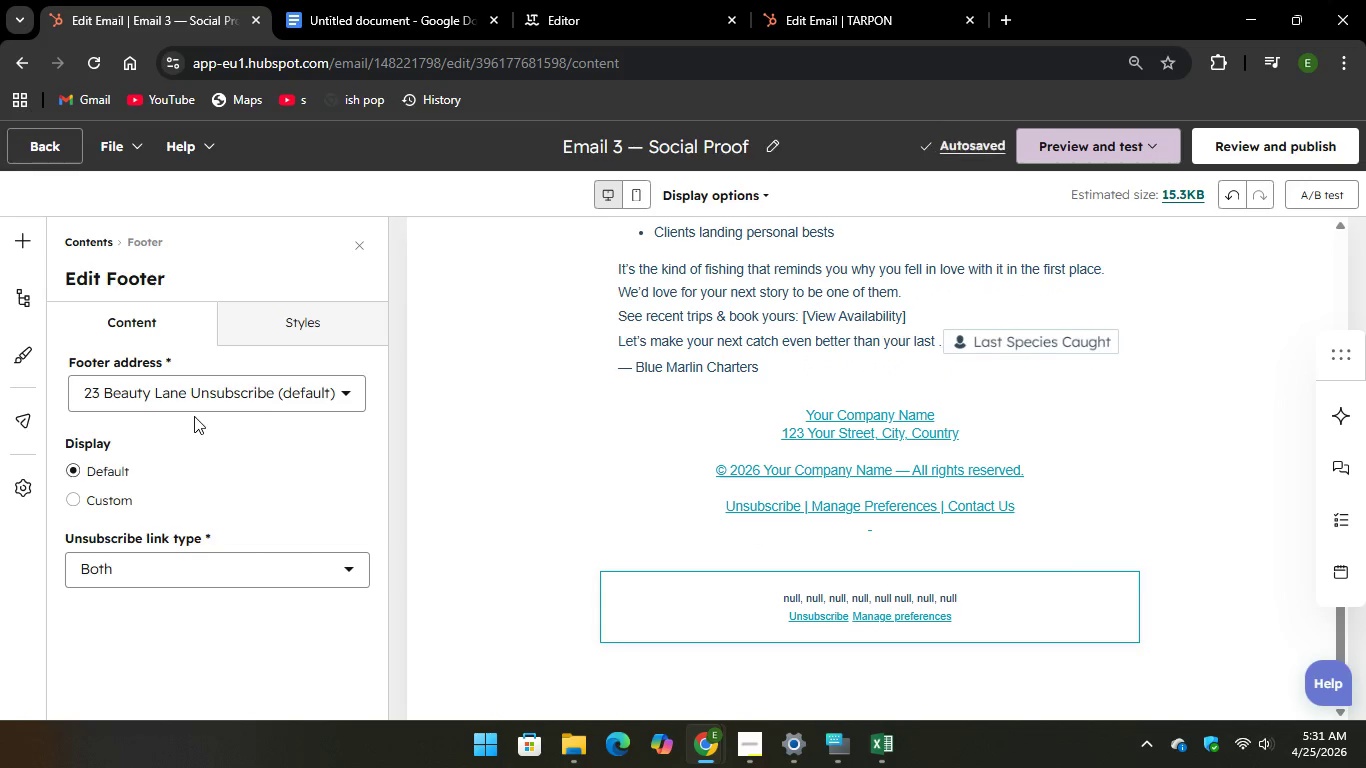 
left_click([193, 393])
 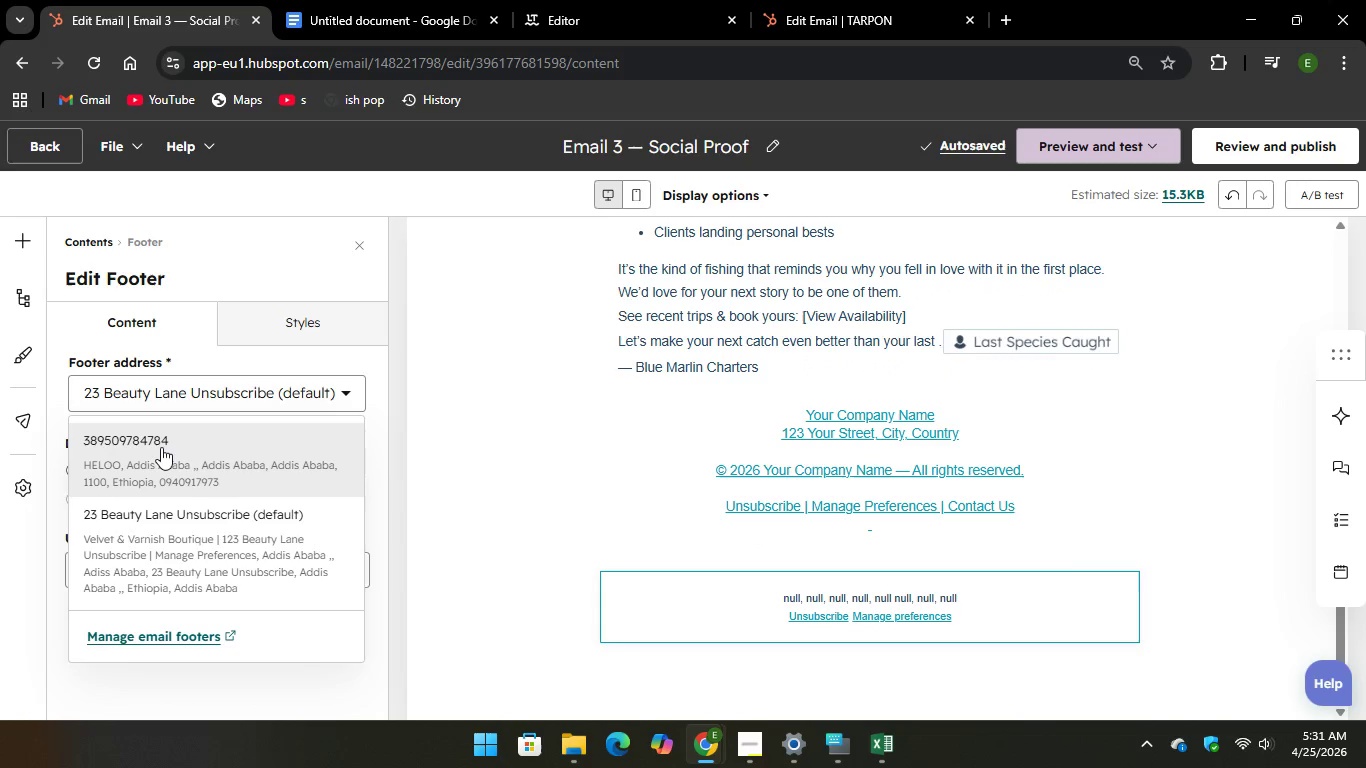 
left_click([161, 450])
 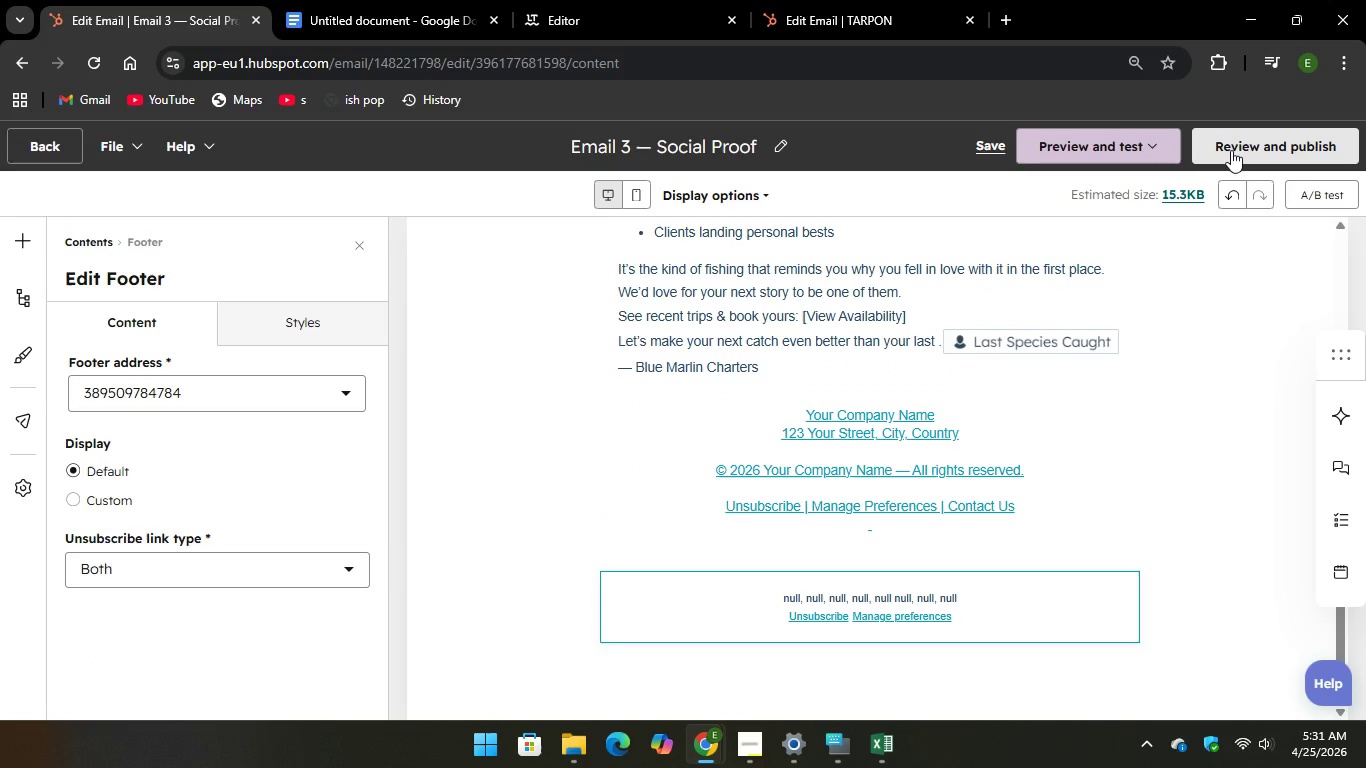 
left_click([1231, 150])
 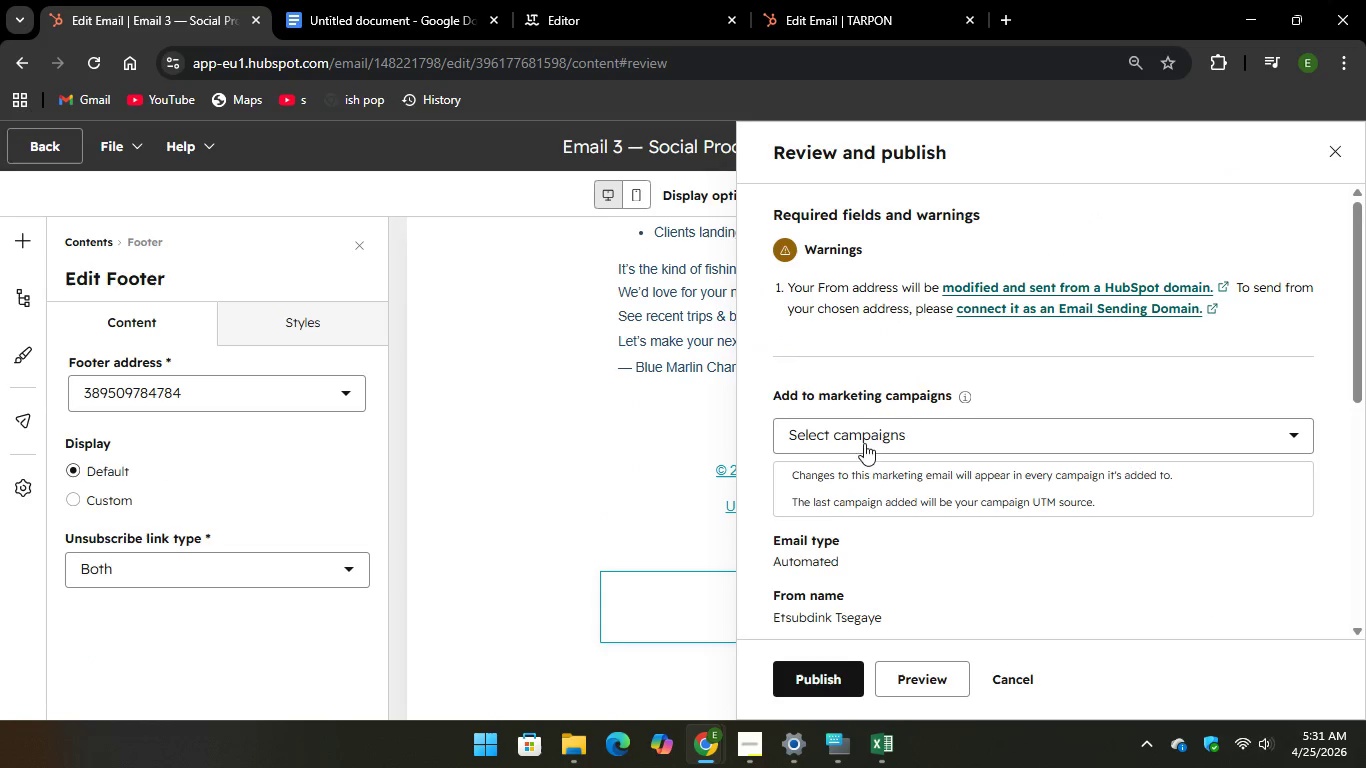 
left_click([814, 673])
 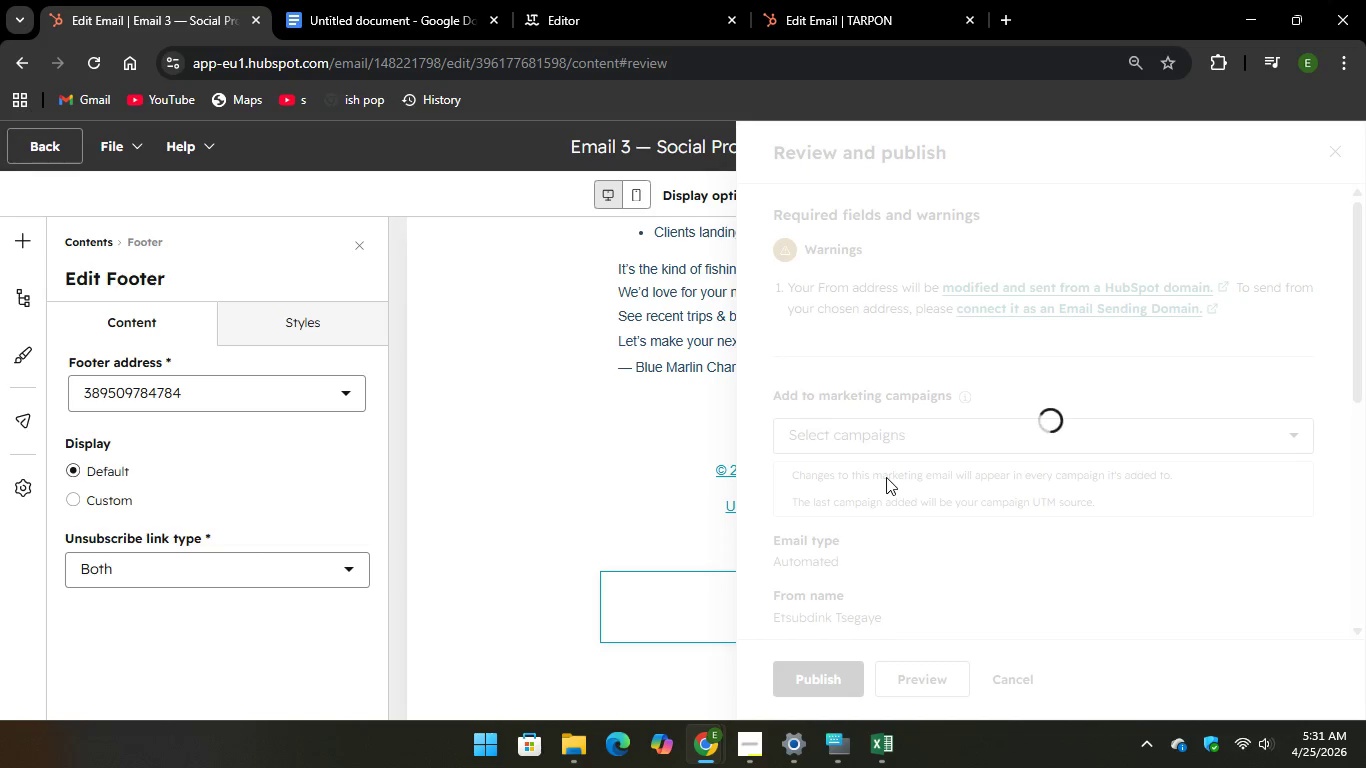 
mouse_move([913, 457])
 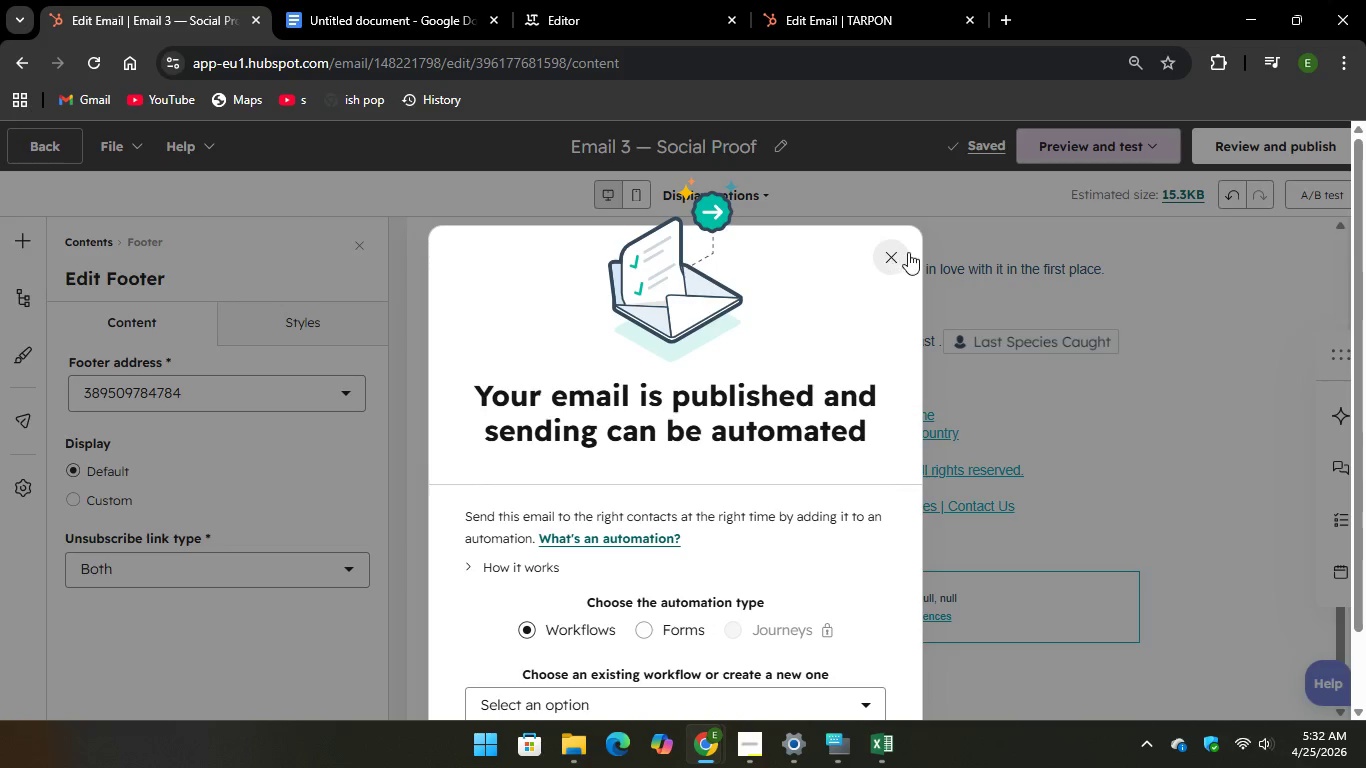 
left_click([891, 262])
 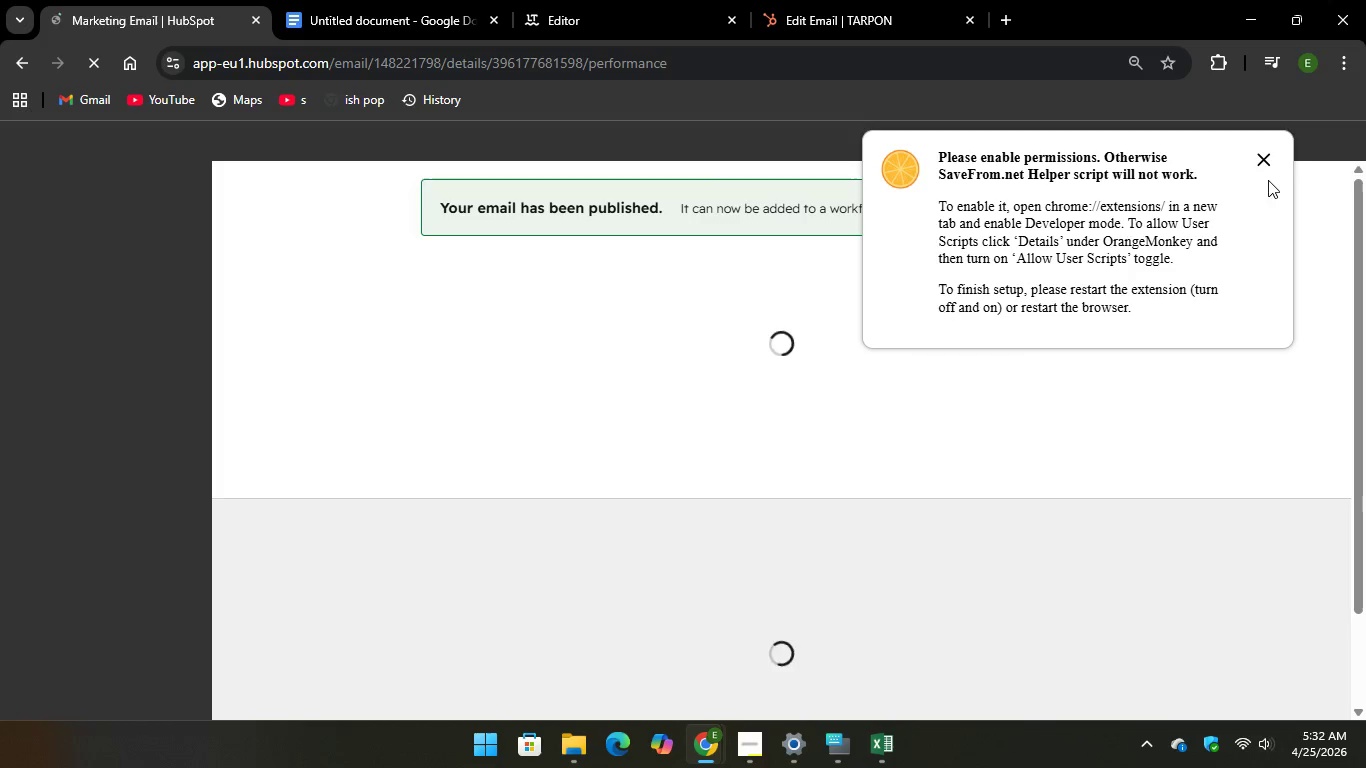 
left_click([1265, 154])
 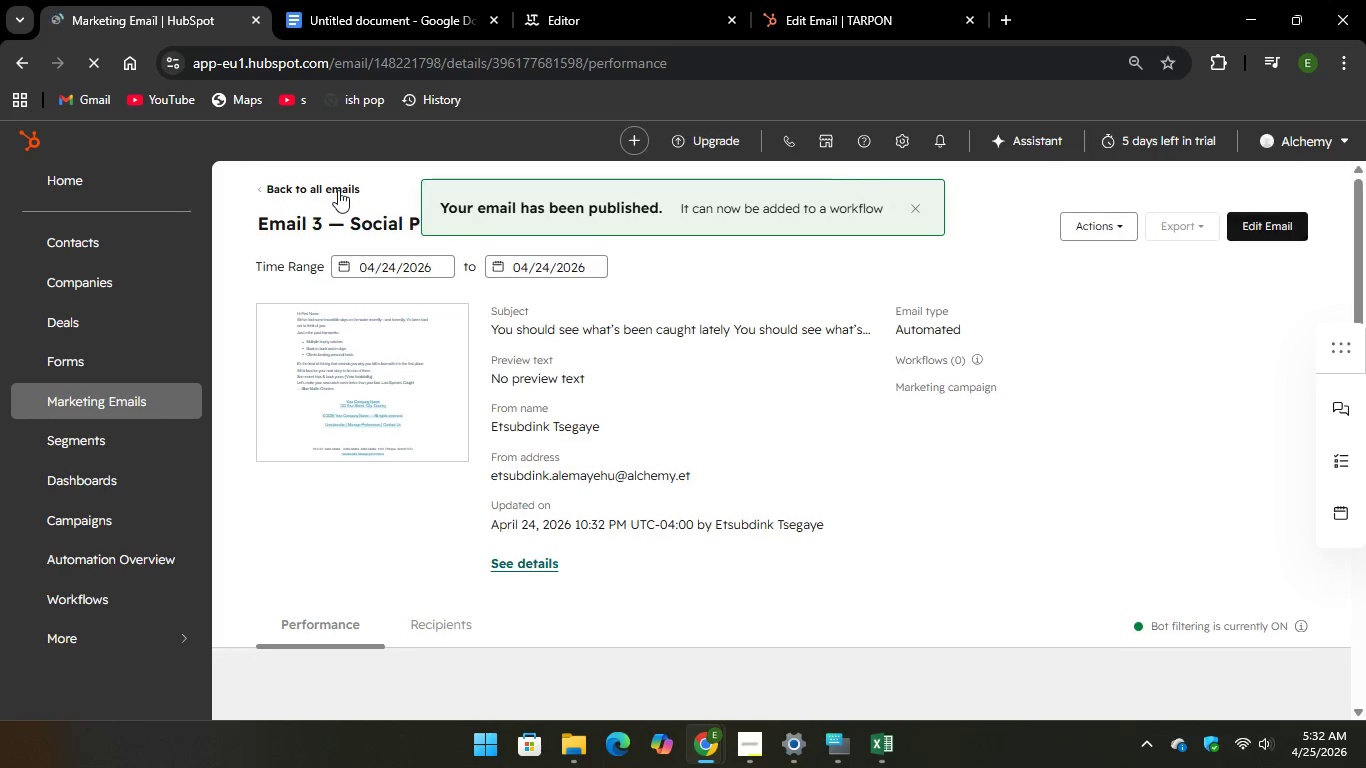 
left_click([338, 190])
 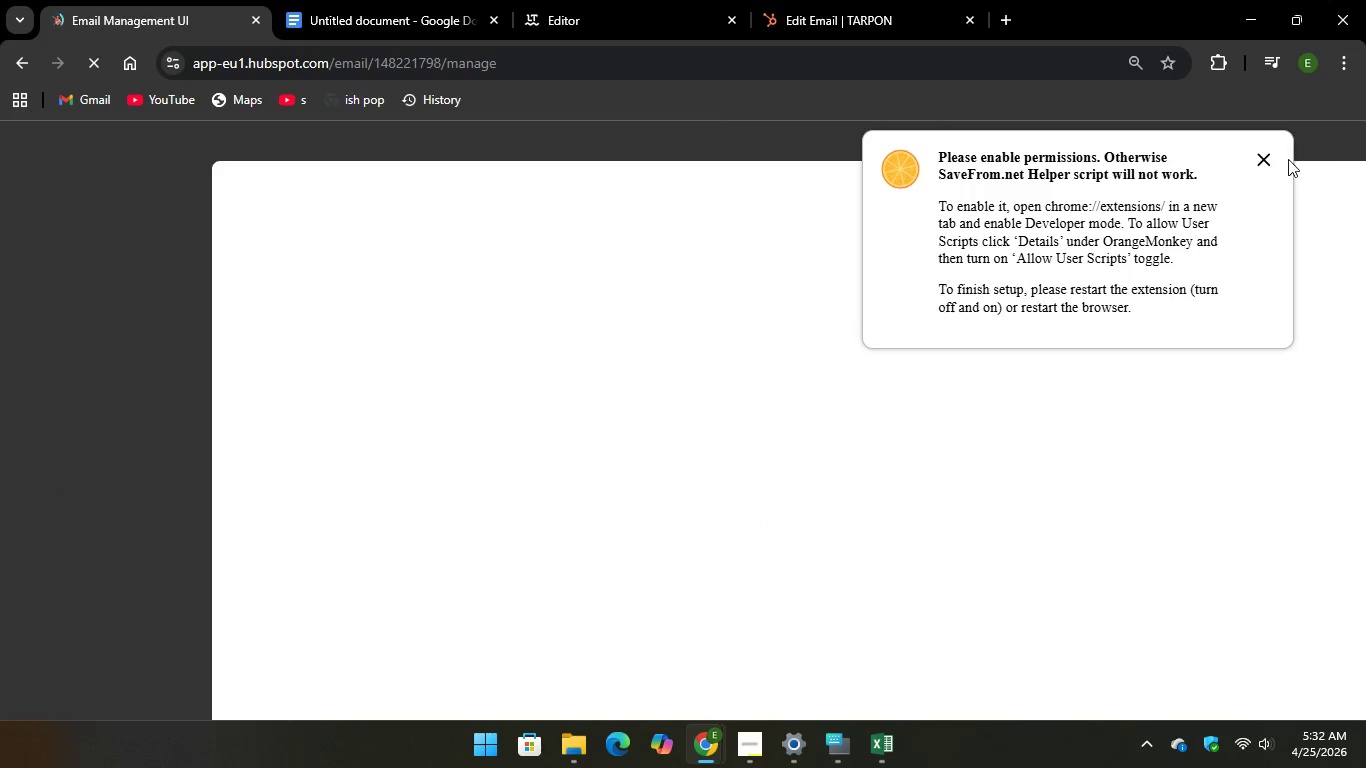 
left_click([1266, 162])
 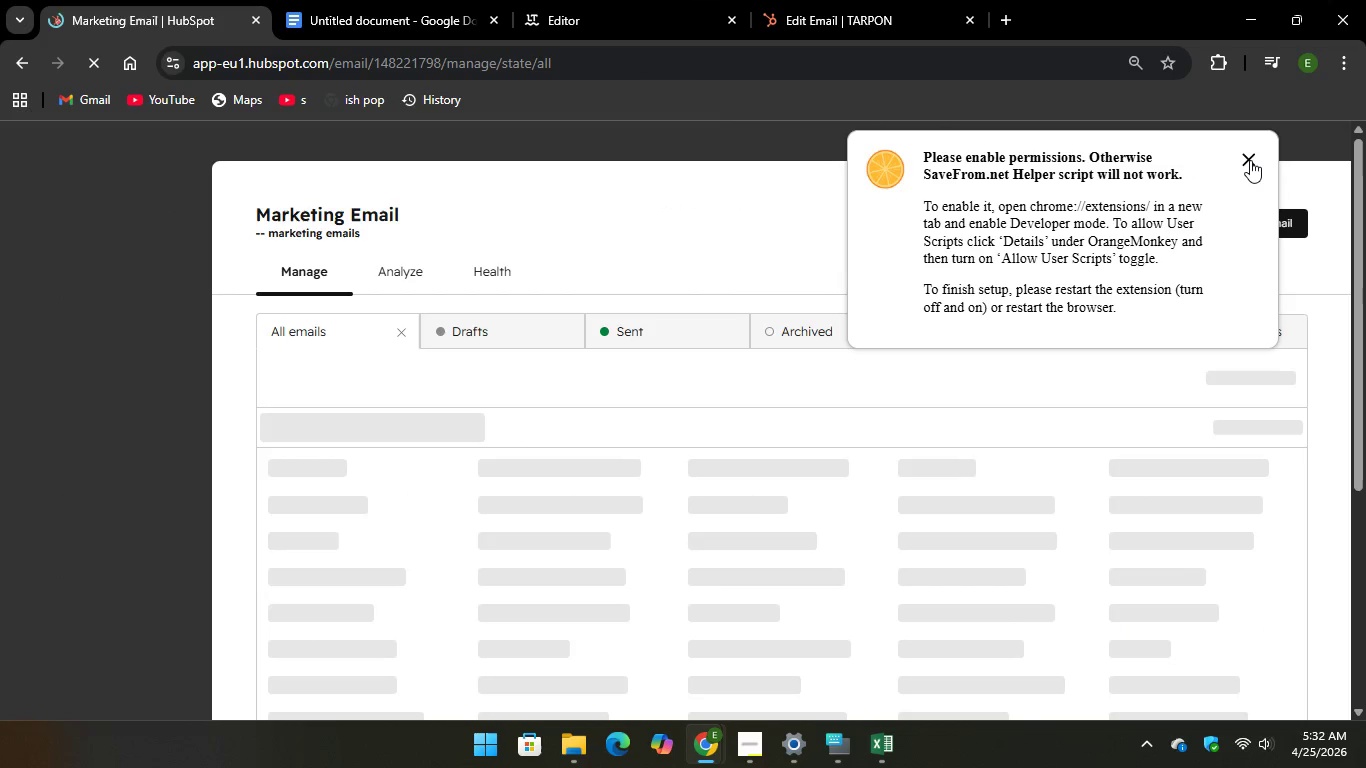 
left_click([1250, 160])
 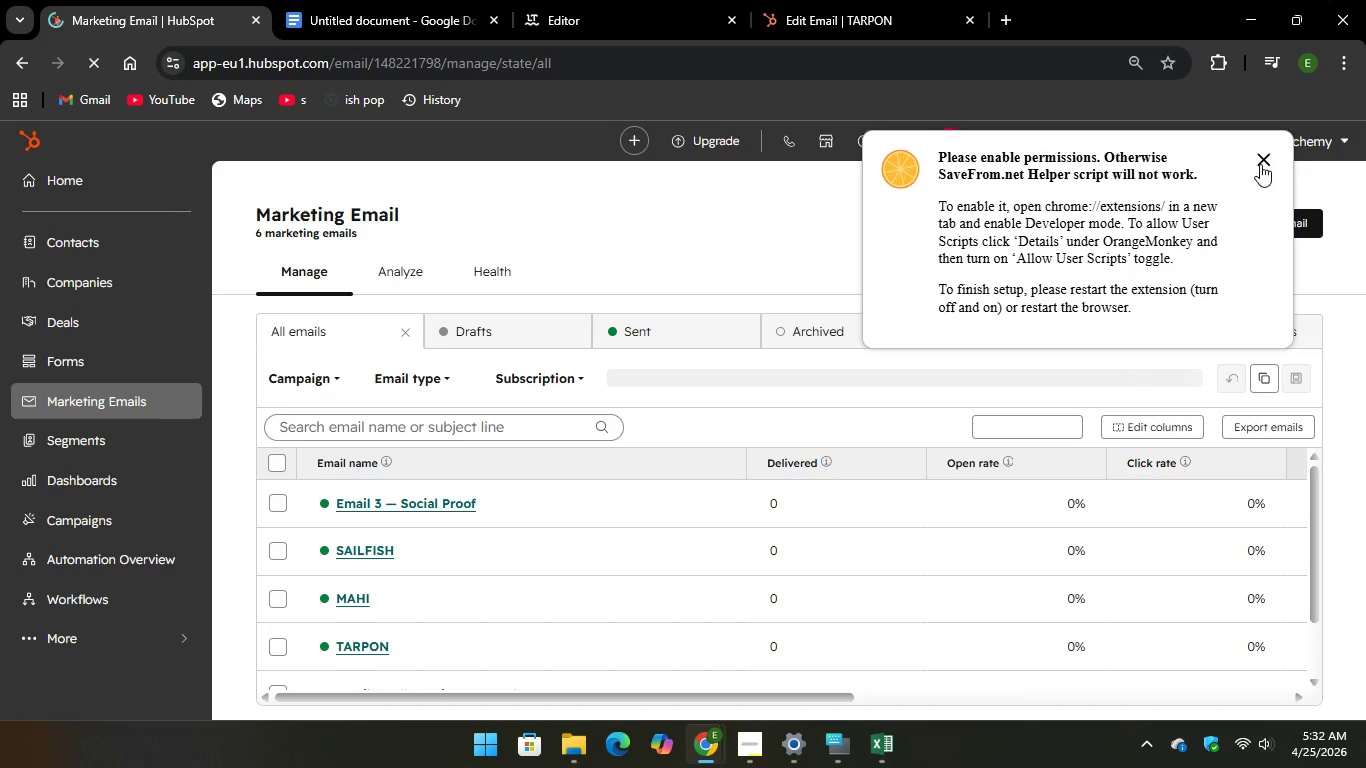 
left_click([1260, 164])
 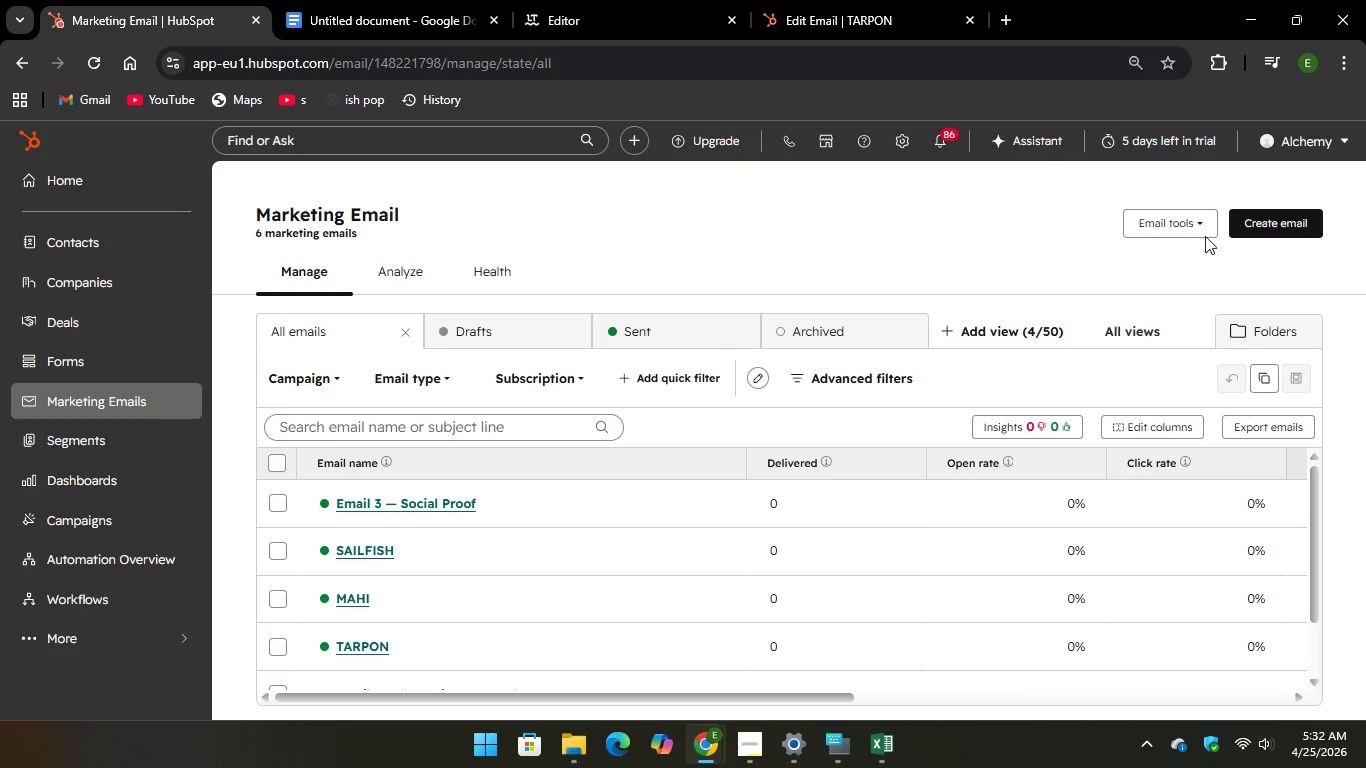 
left_click([1287, 216])
 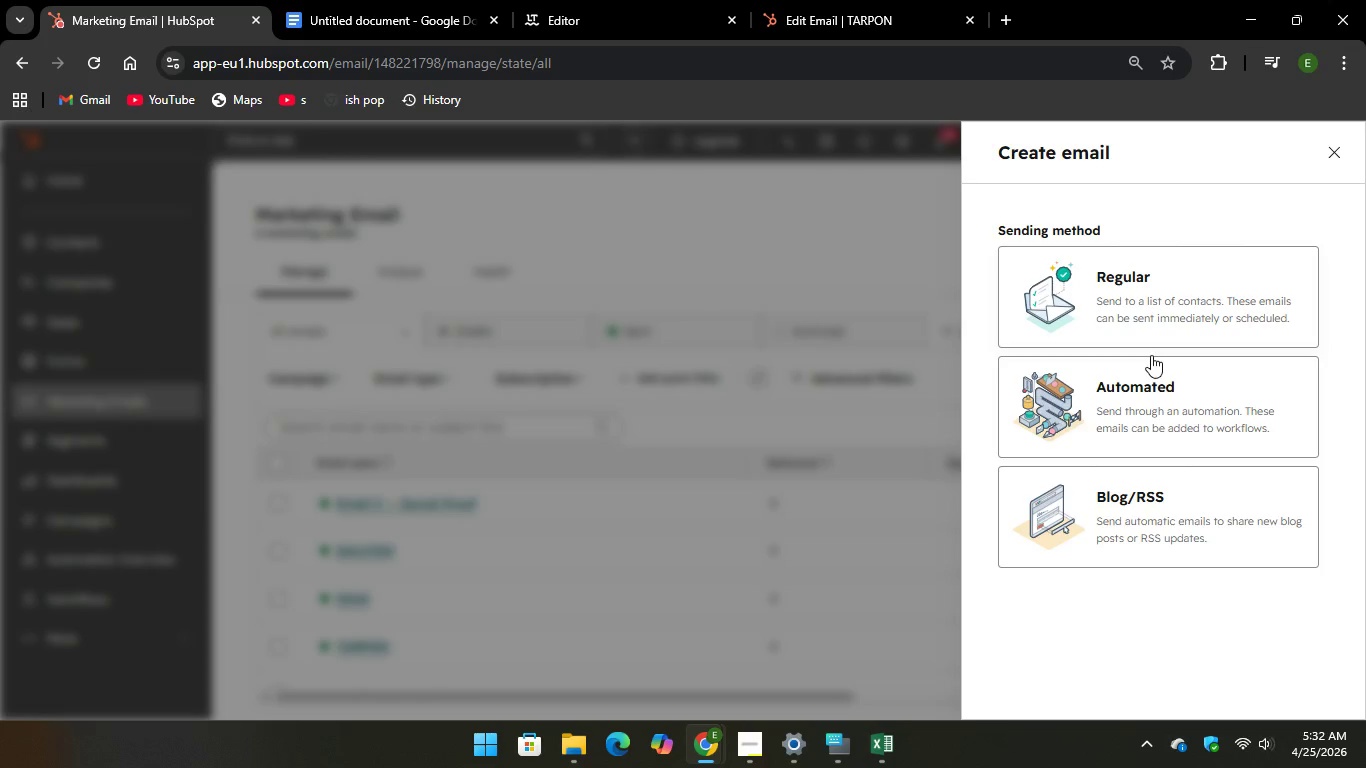 
left_click([1141, 375])
 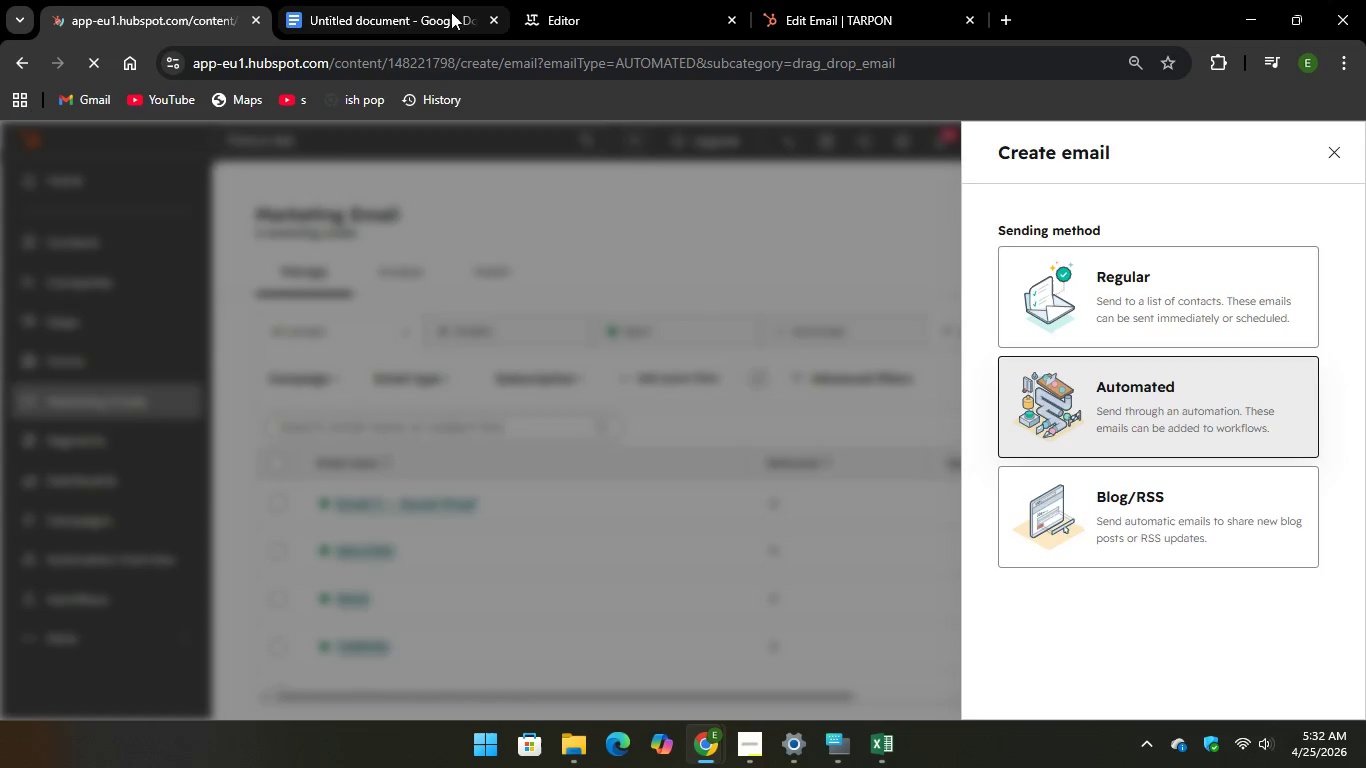 
left_click([404, 12])
 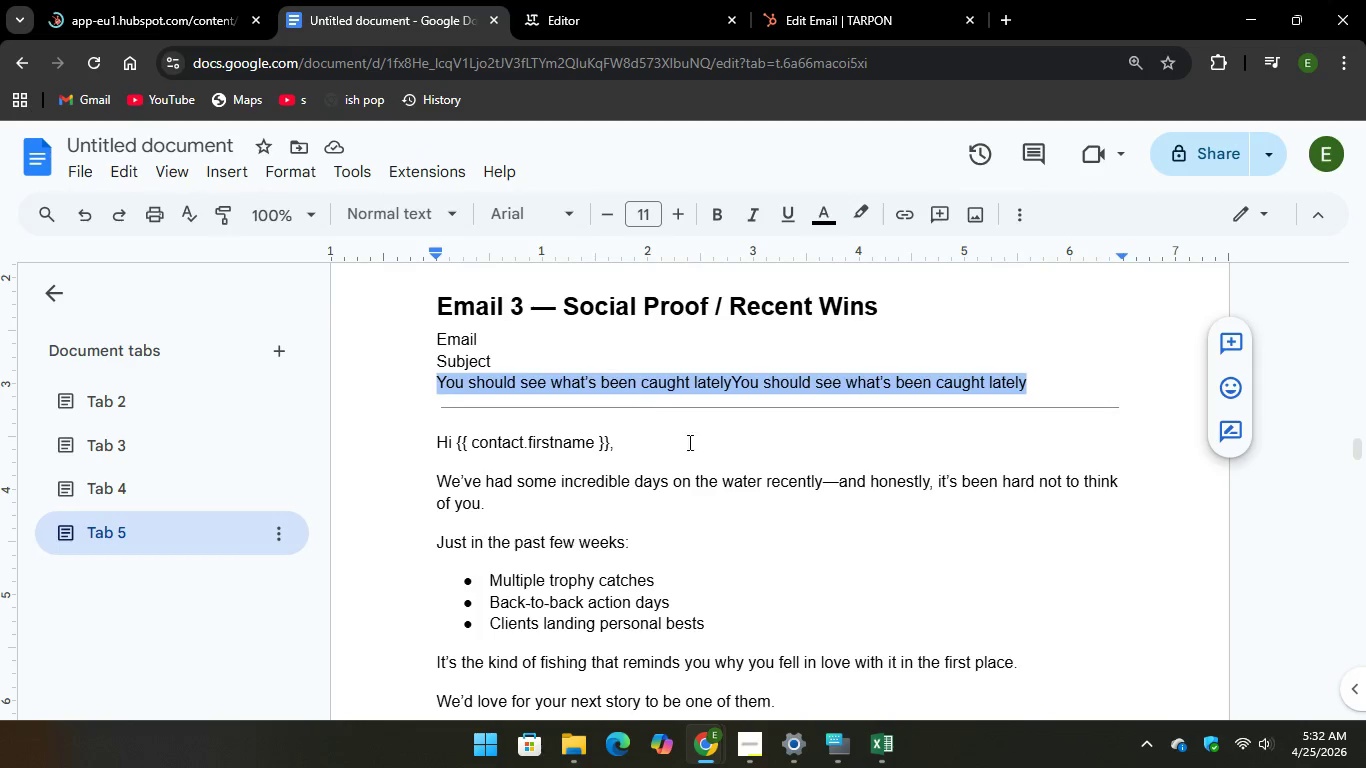 
scroll: coordinate [707, 461], scroll_direction: down, amount: 5.0
 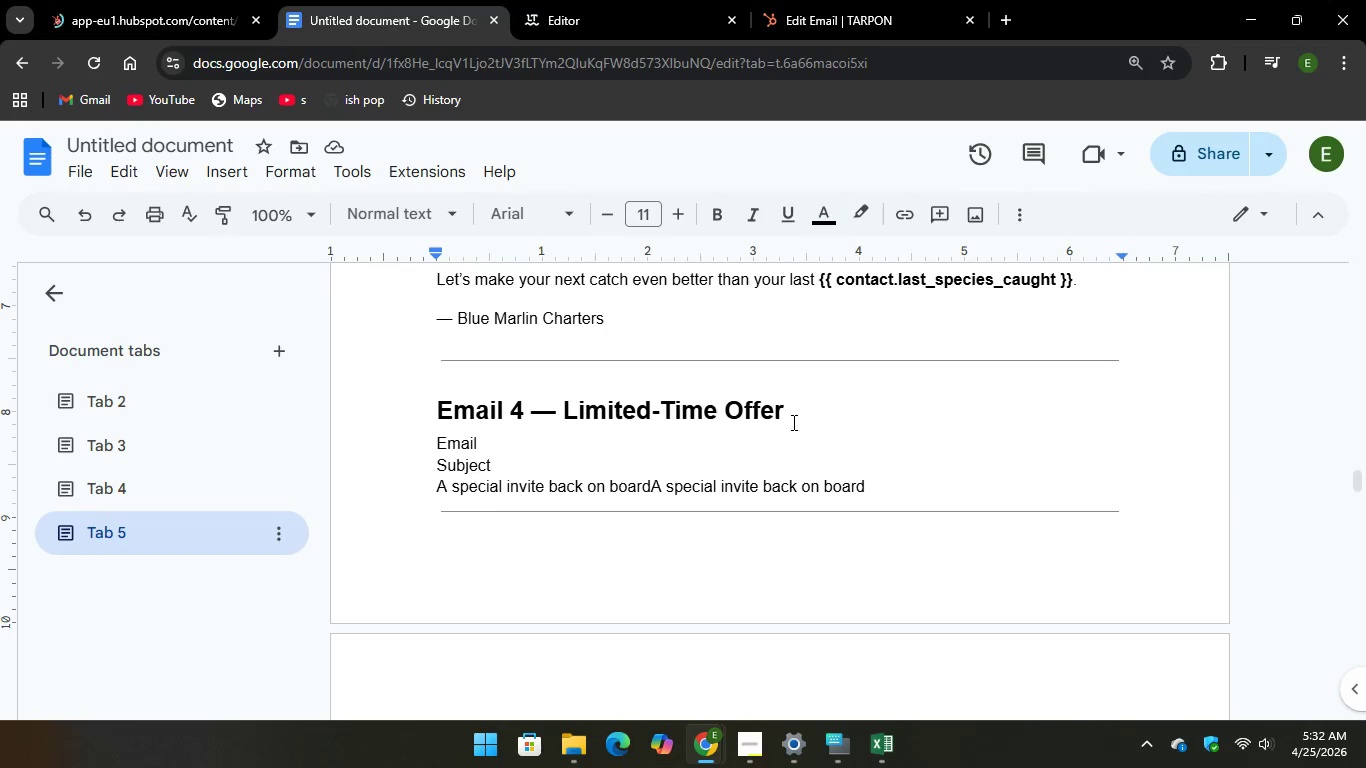 
left_click_drag(start_coordinate=[792, 422], to_coordinate=[389, 424])
 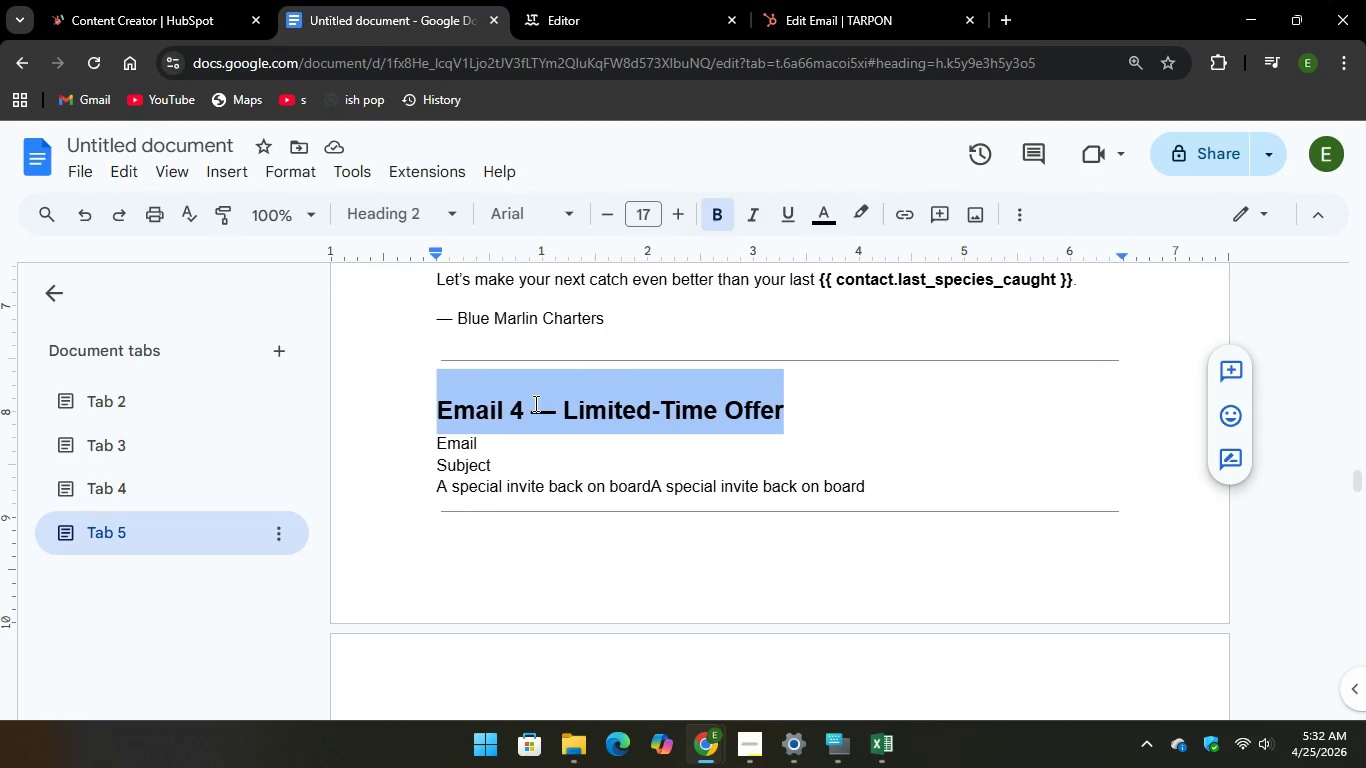 
right_click([534, 403])
 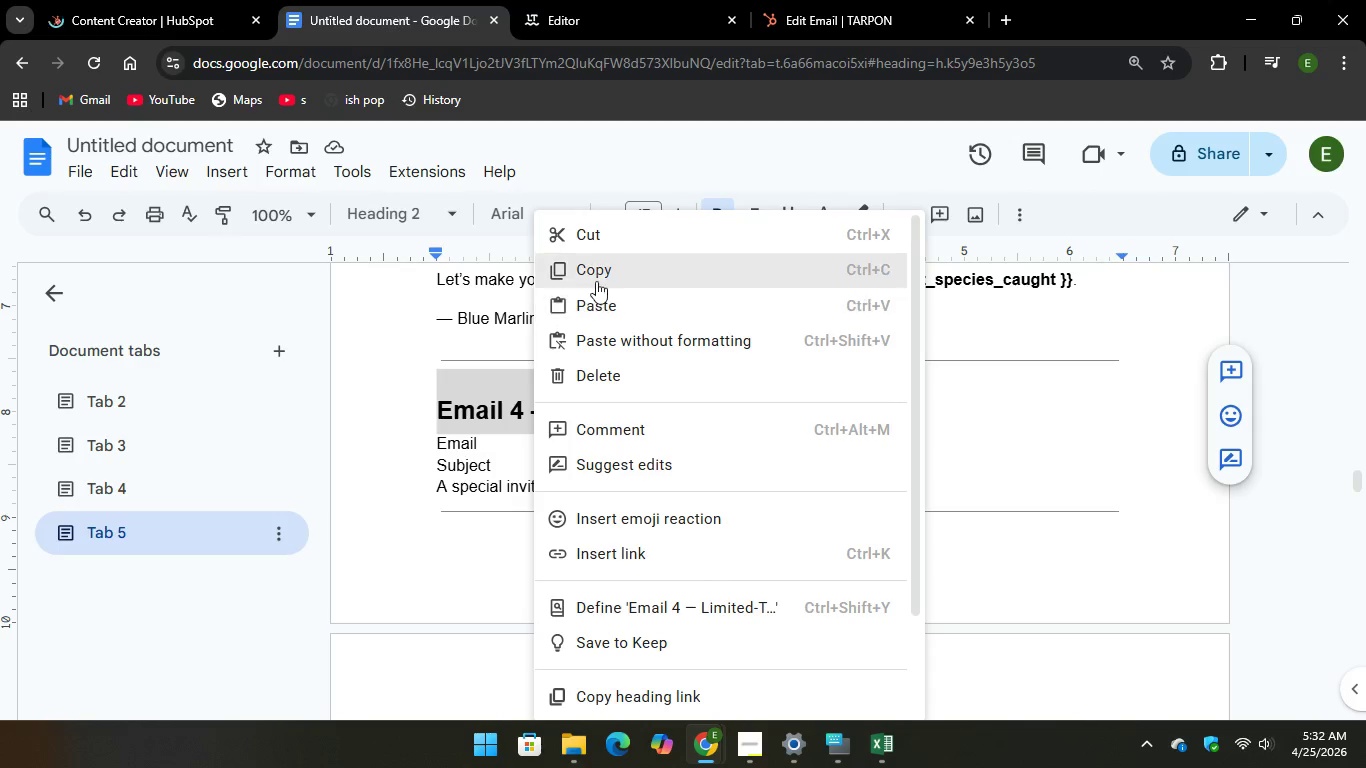 
left_click([598, 280])
 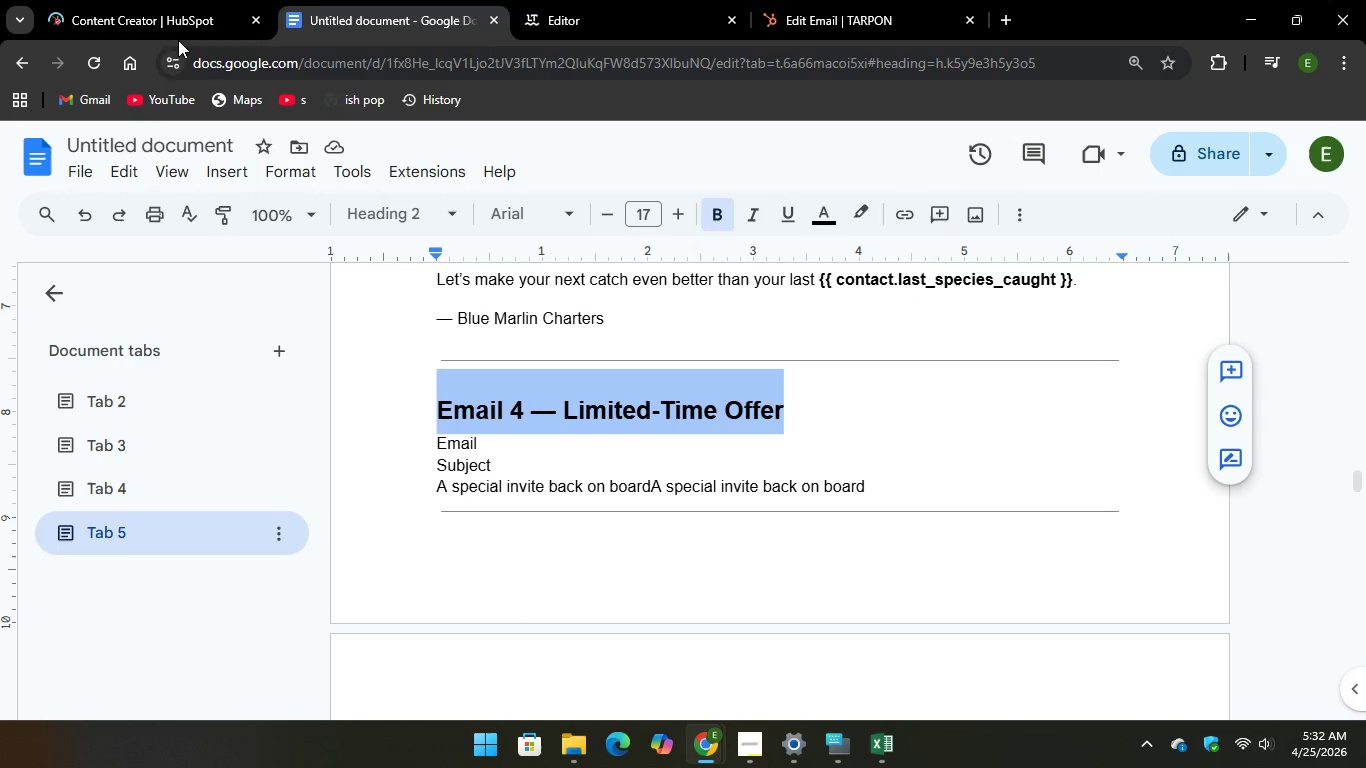 
left_click([170, 19])
 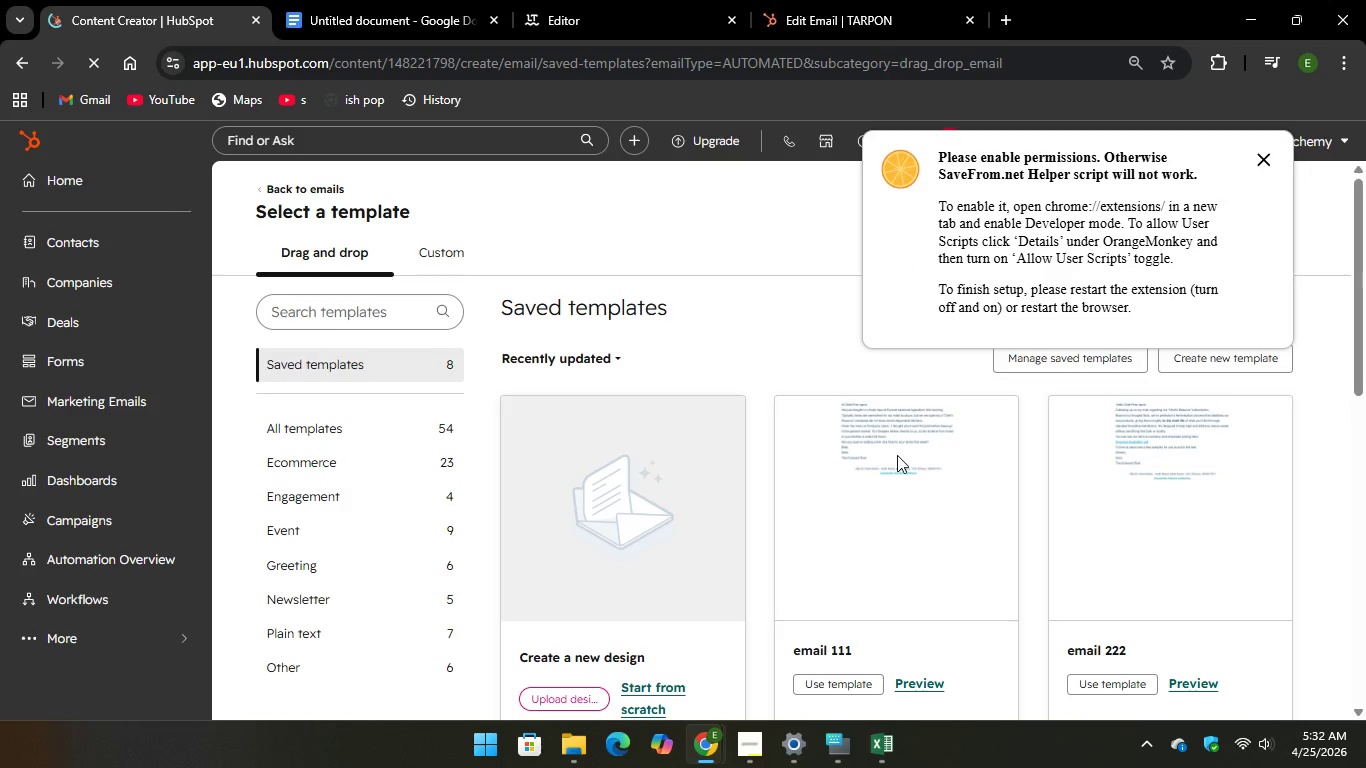 
scroll: coordinate [714, 540], scroll_direction: down, amount: 2.0
 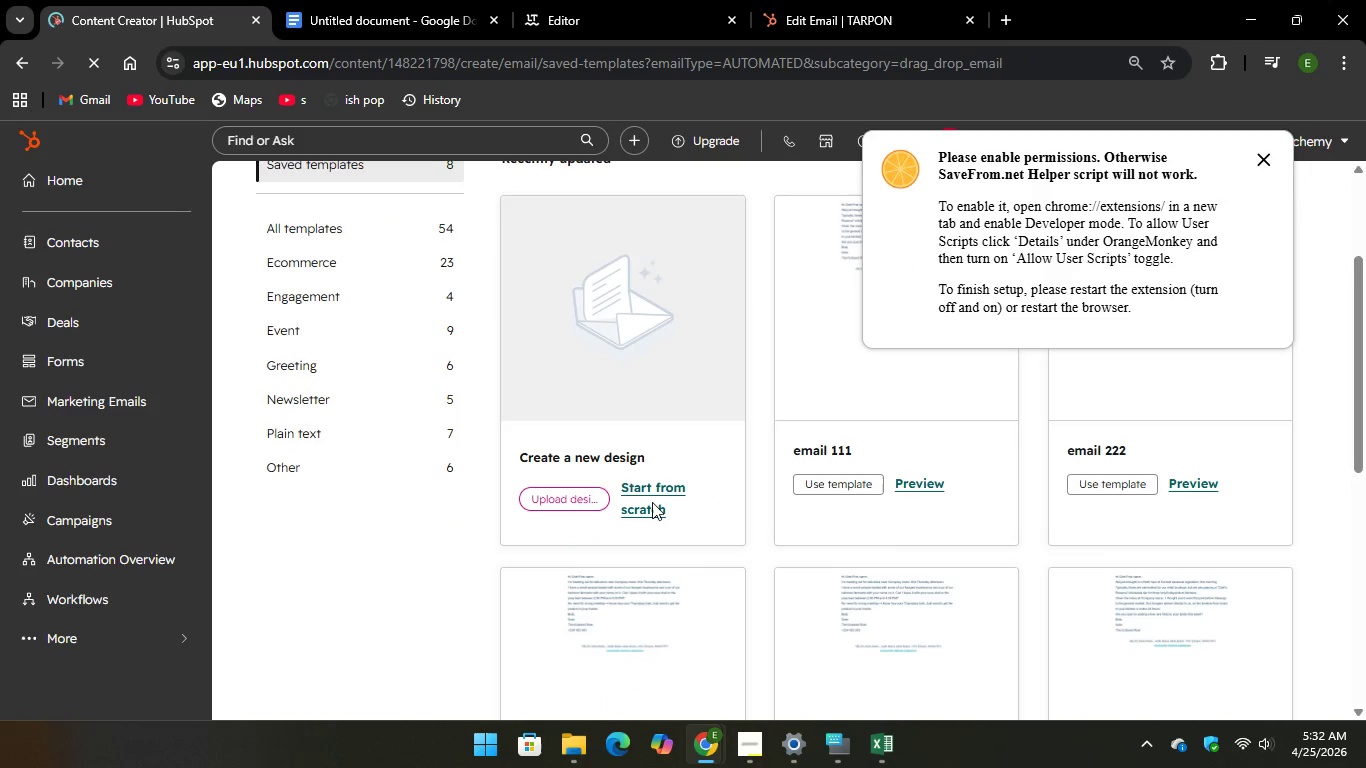 
left_click([652, 502])
 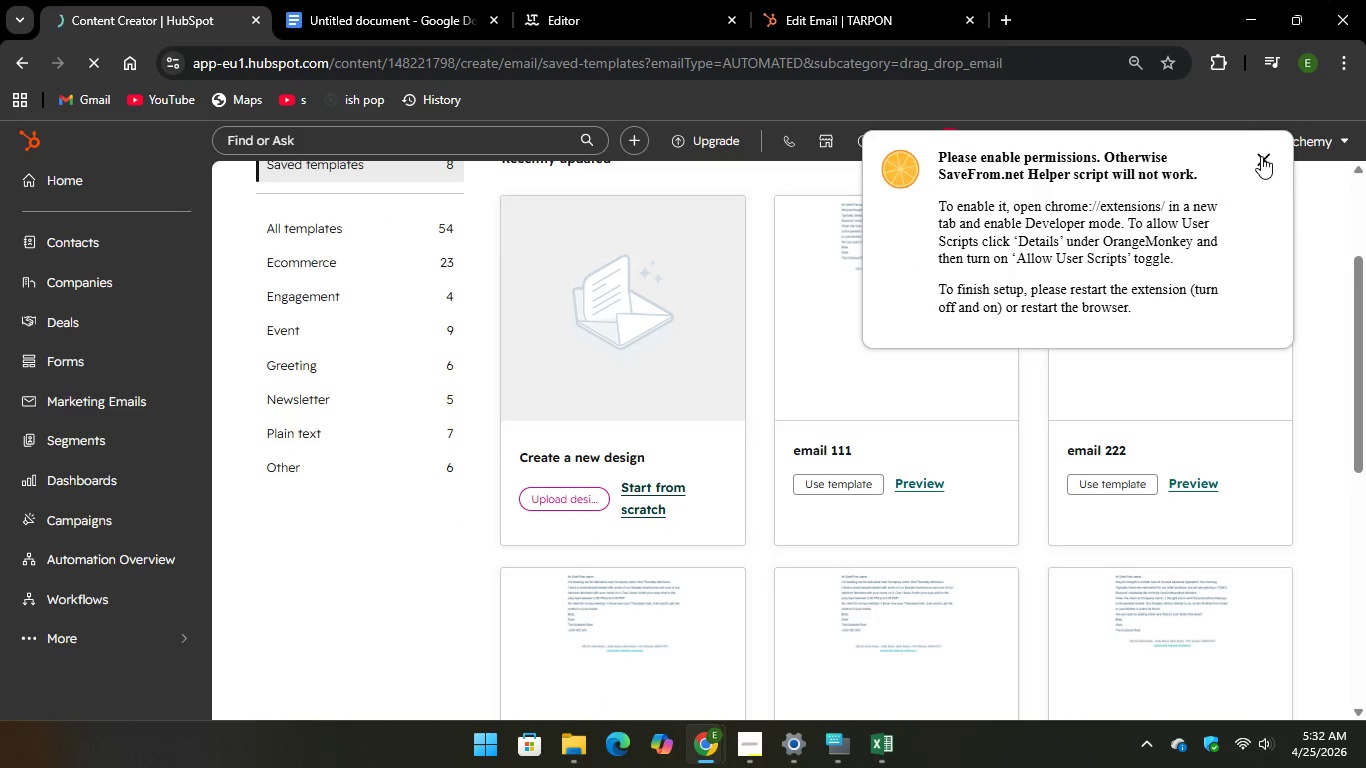 
left_click([1261, 156])
 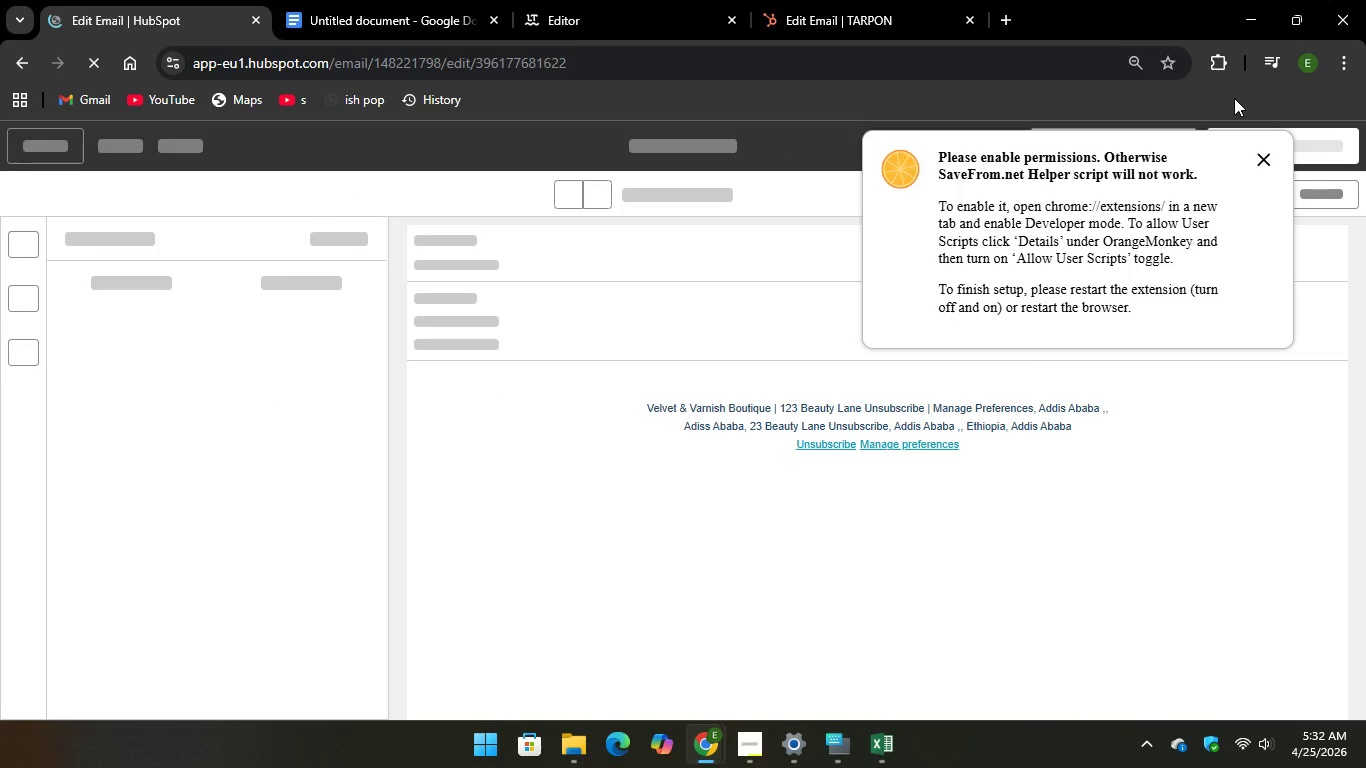 
left_click([1259, 159])
 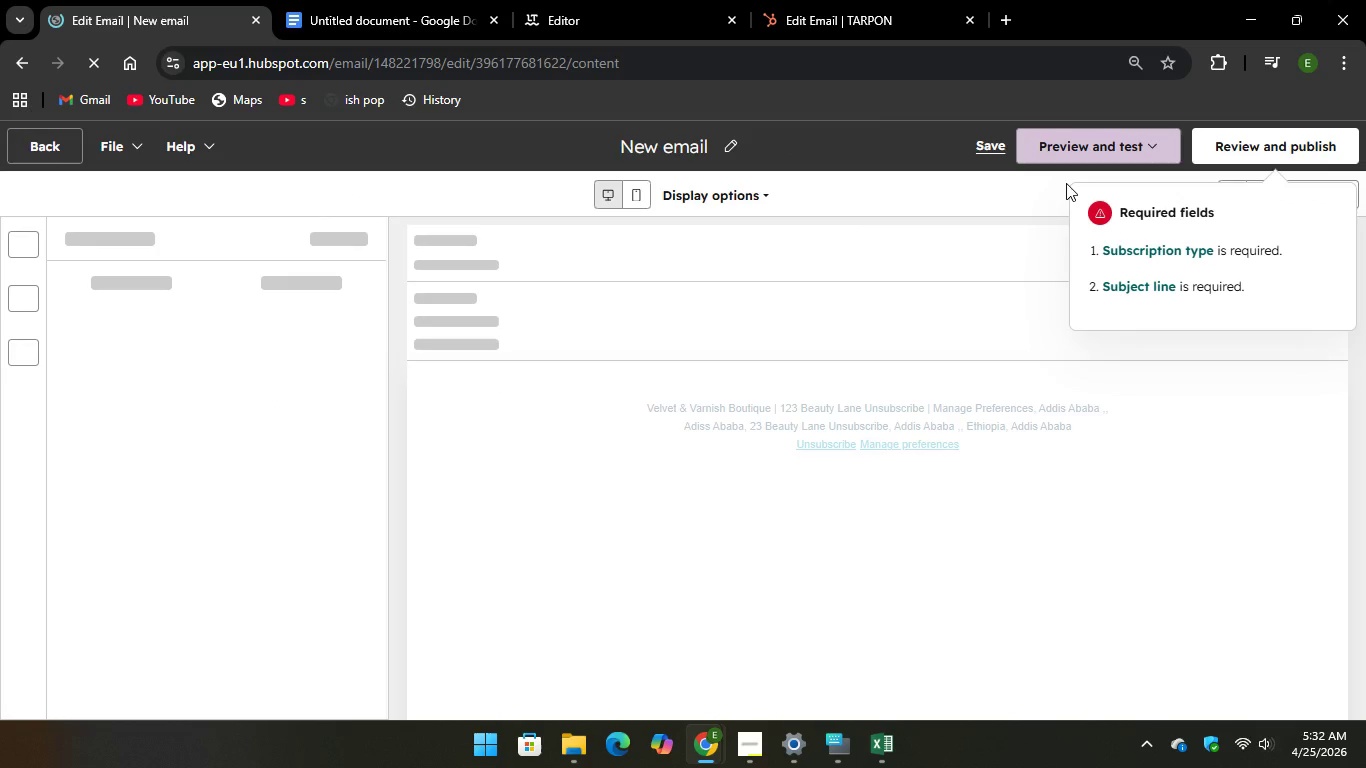 
left_click([722, 150])
 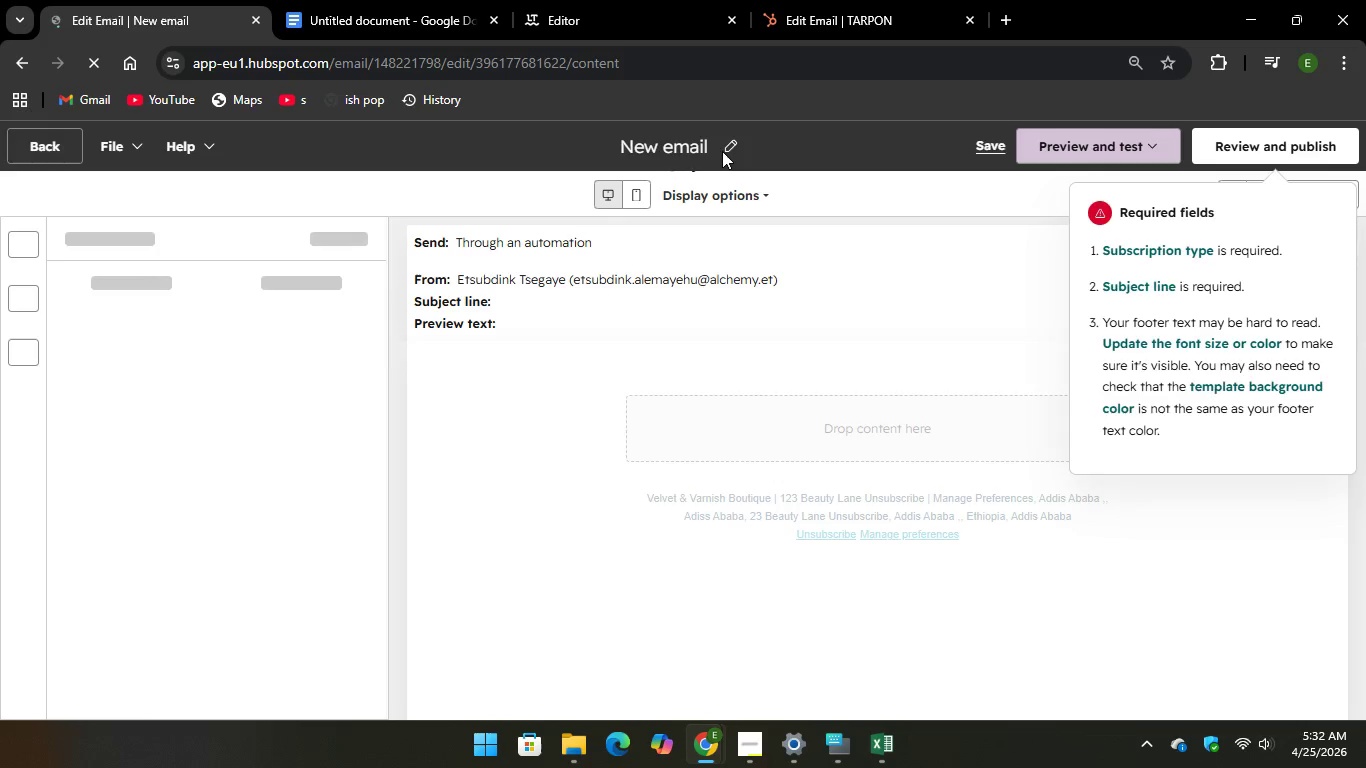 
left_click_drag(start_coordinate=[714, 141], to_coordinate=[701, 153])
 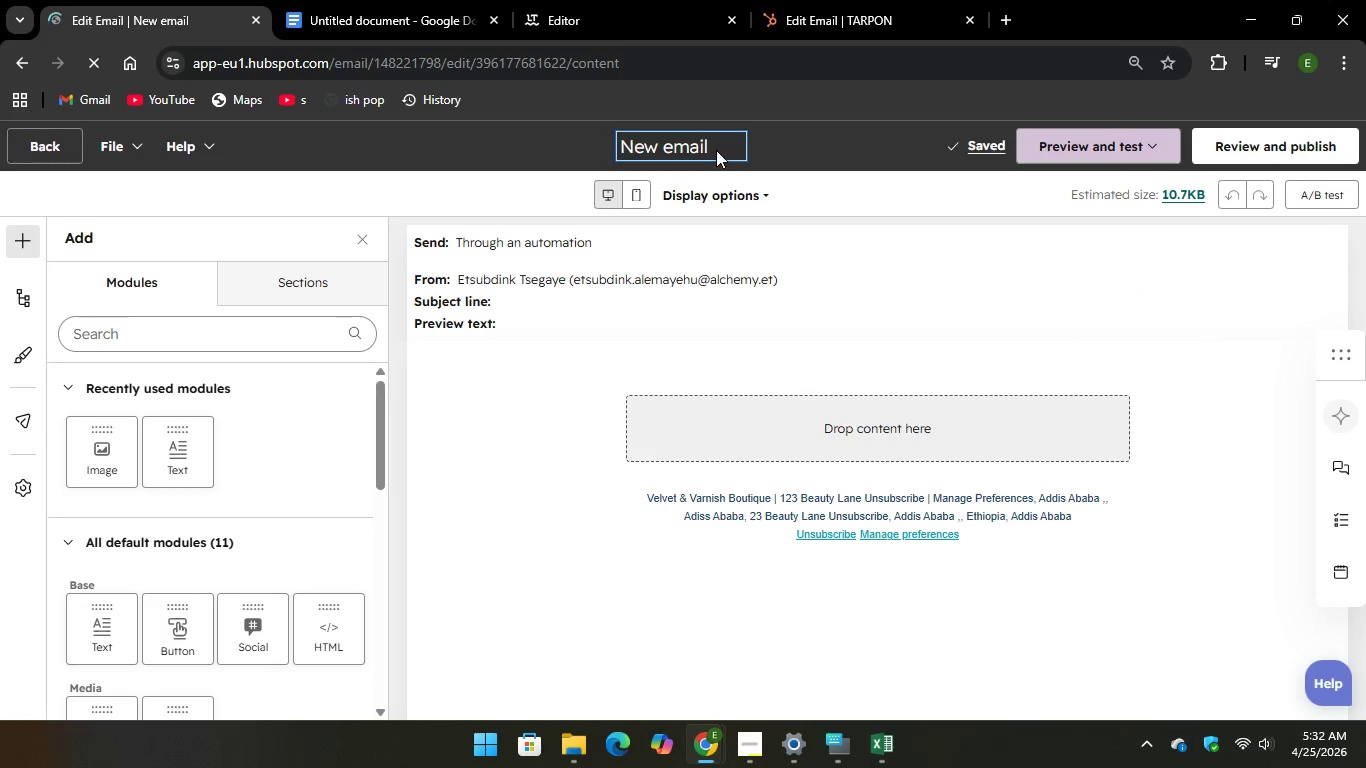 
left_click_drag(start_coordinate=[706, 148], to_coordinate=[620, 145])
 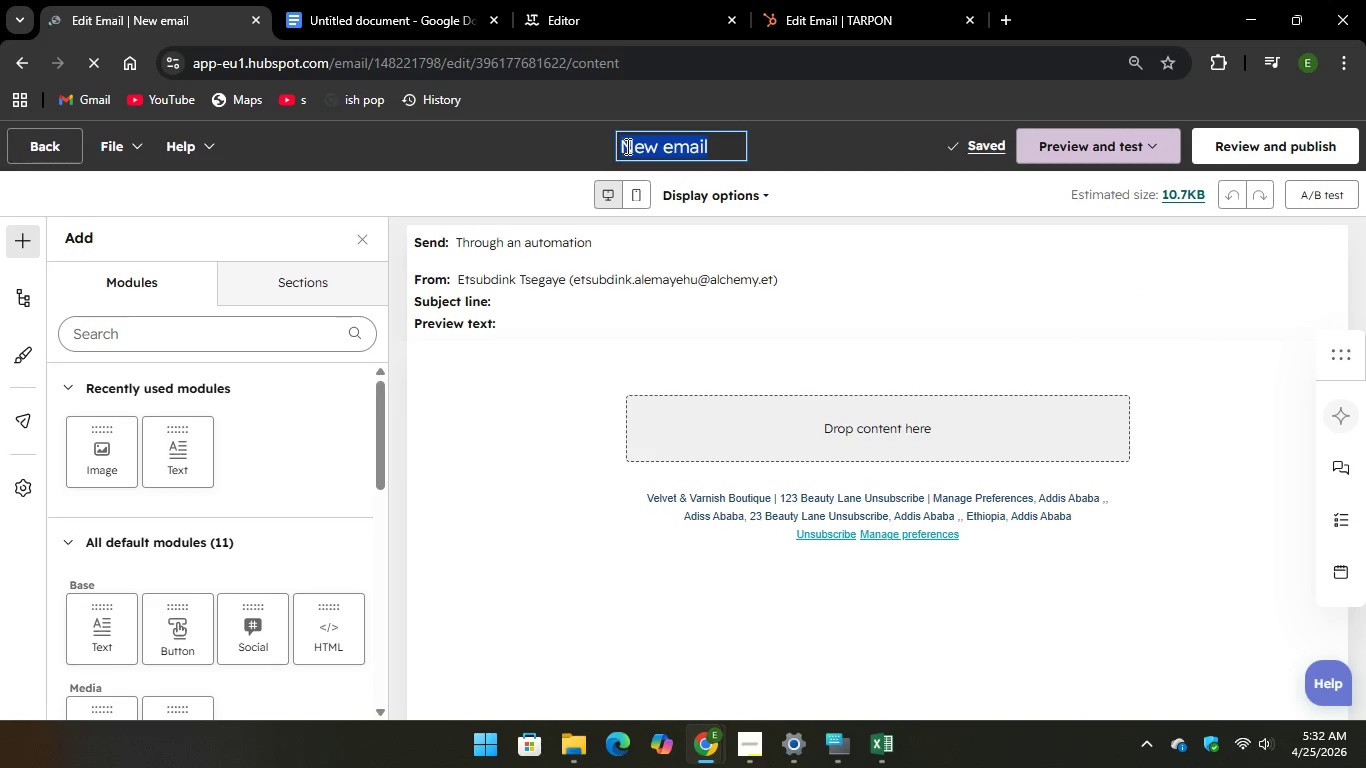 
right_click([626, 146])
 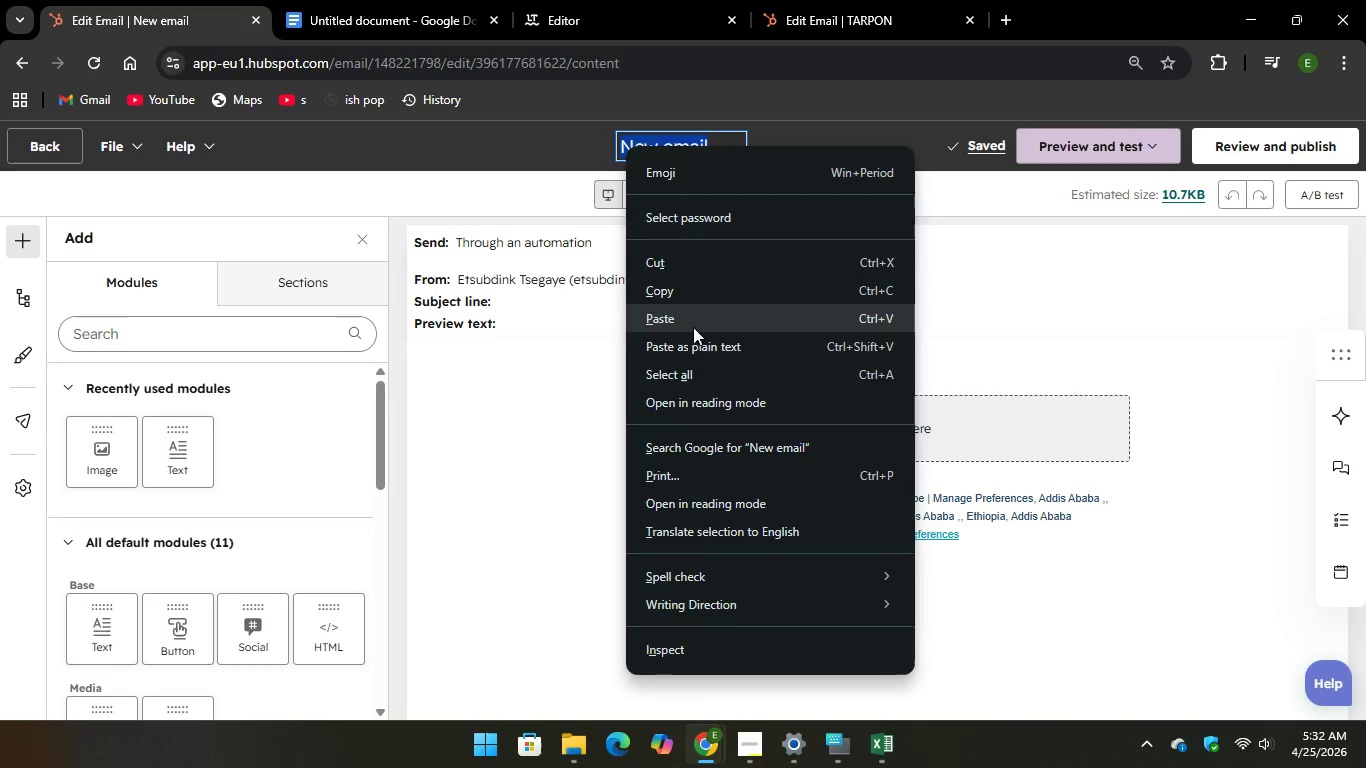 
left_click([698, 320])
 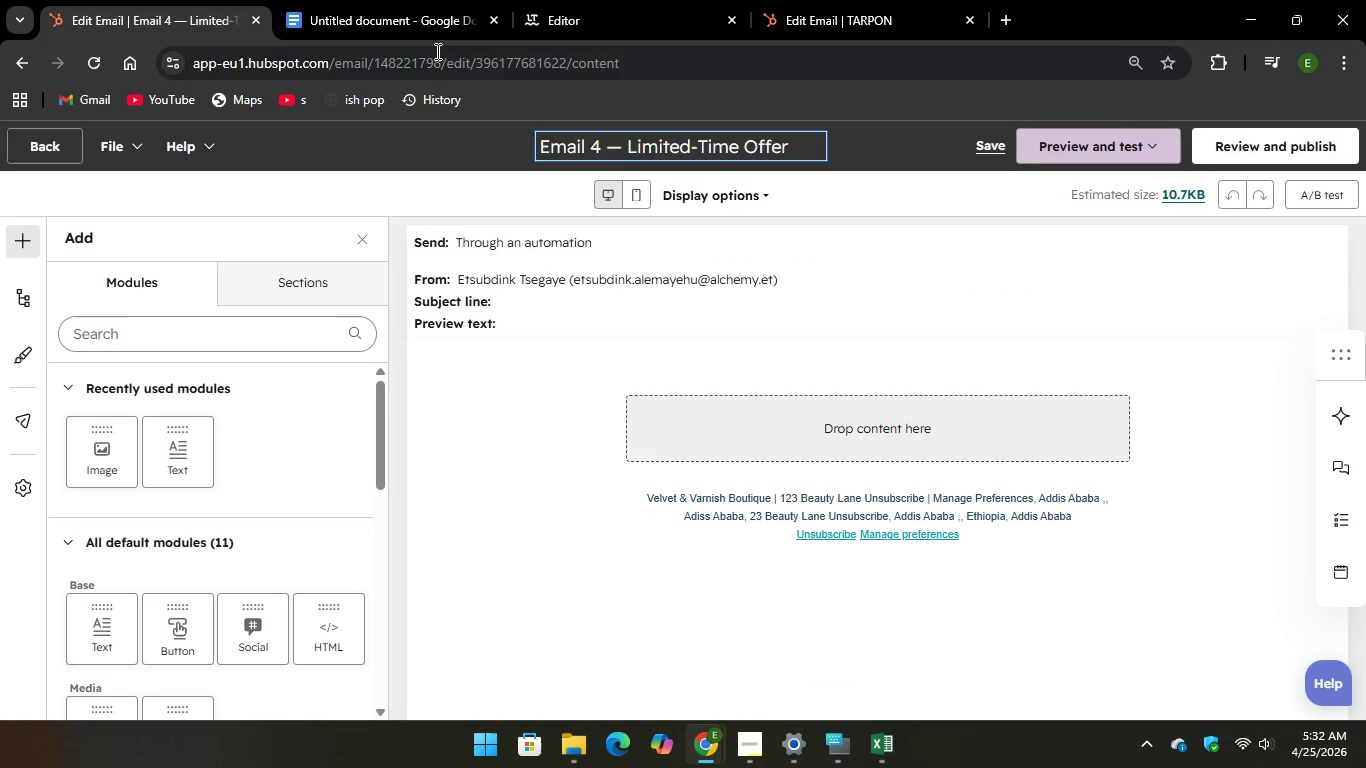 
left_click([381, 2])
 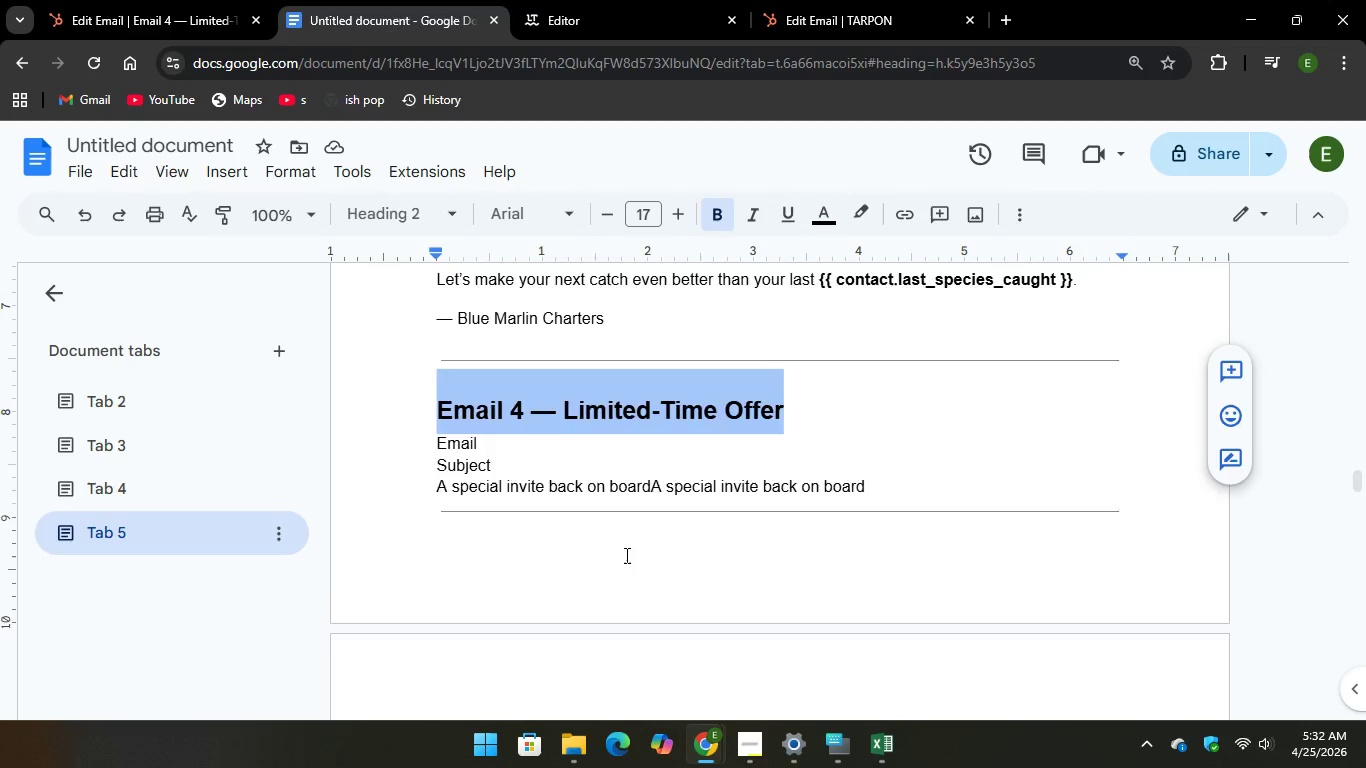 
scroll: coordinate [626, 559], scroll_direction: down, amount: 2.0
 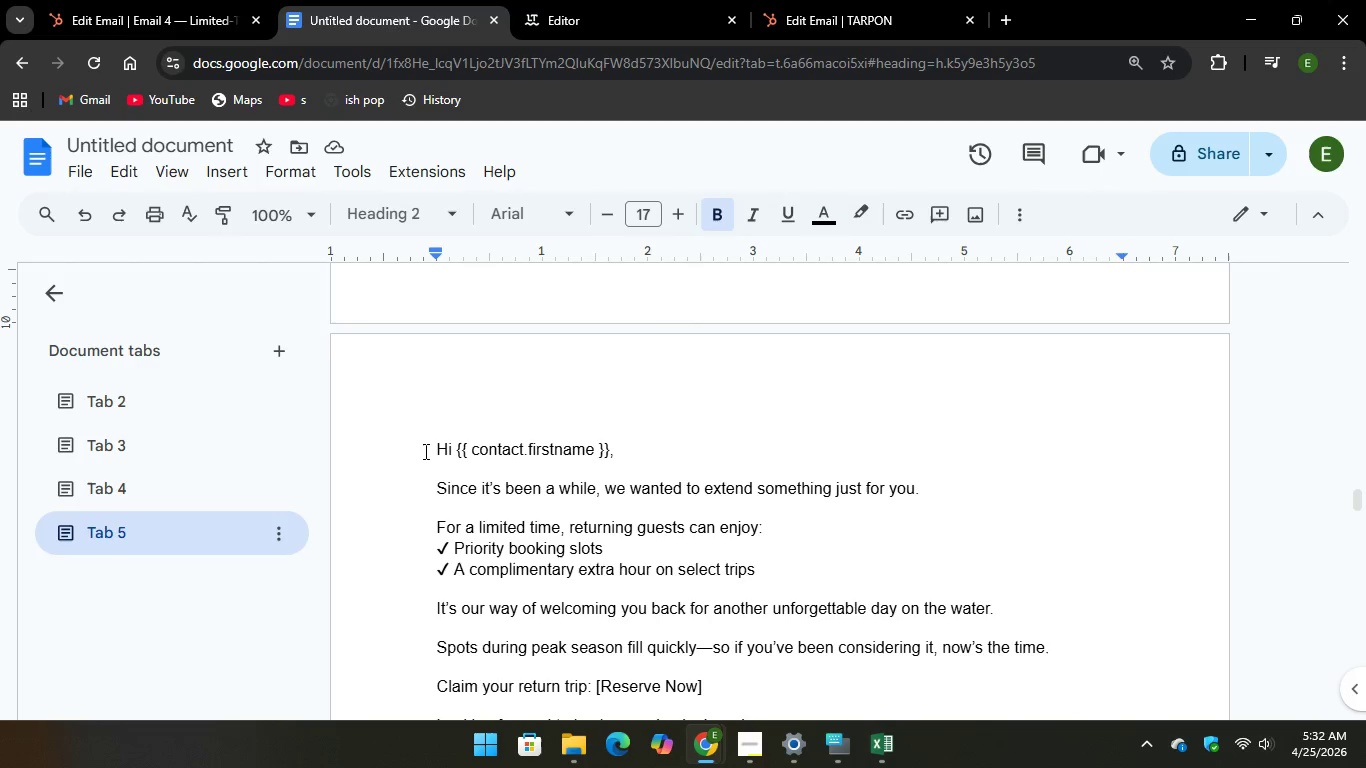 
left_click_drag(start_coordinate=[422, 444], to_coordinate=[590, 452])
 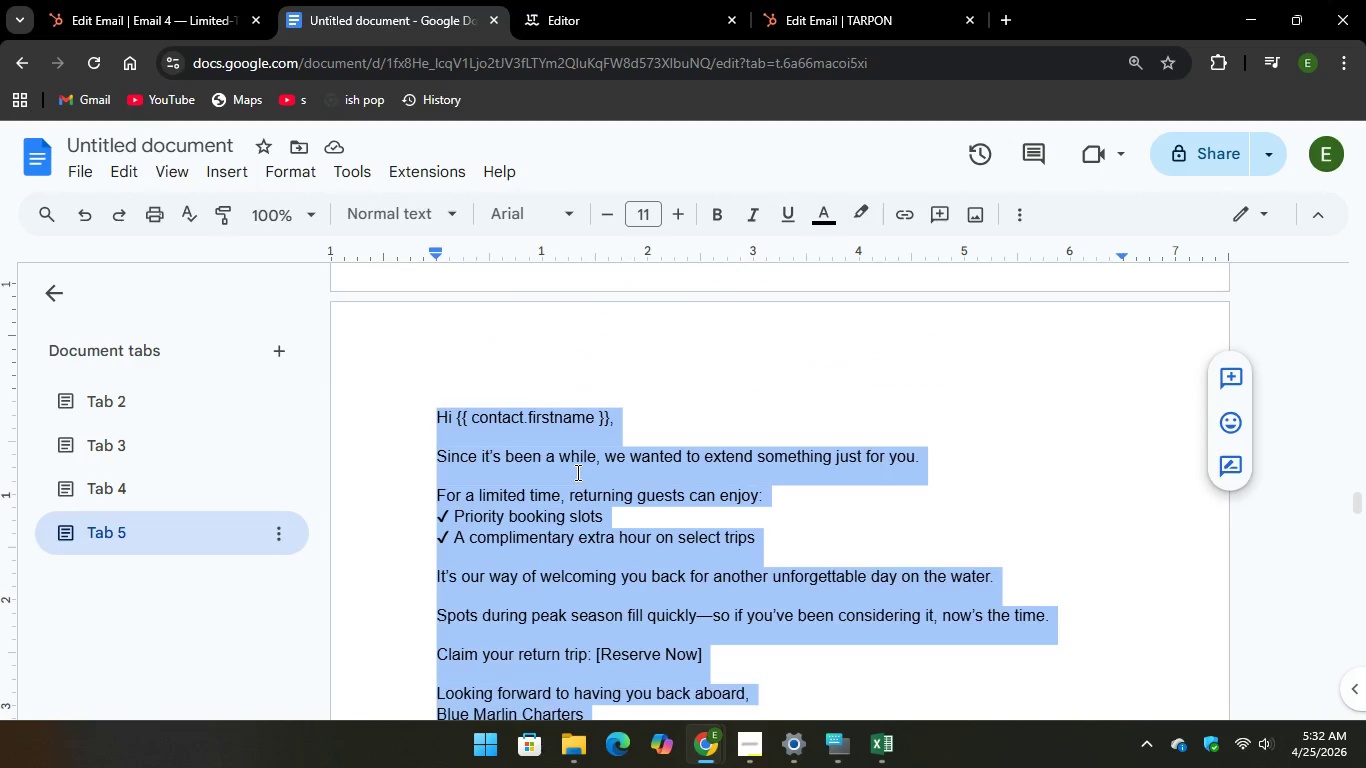 
scroll: coordinate [631, 555], scroll_direction: down, amount: 3.0
 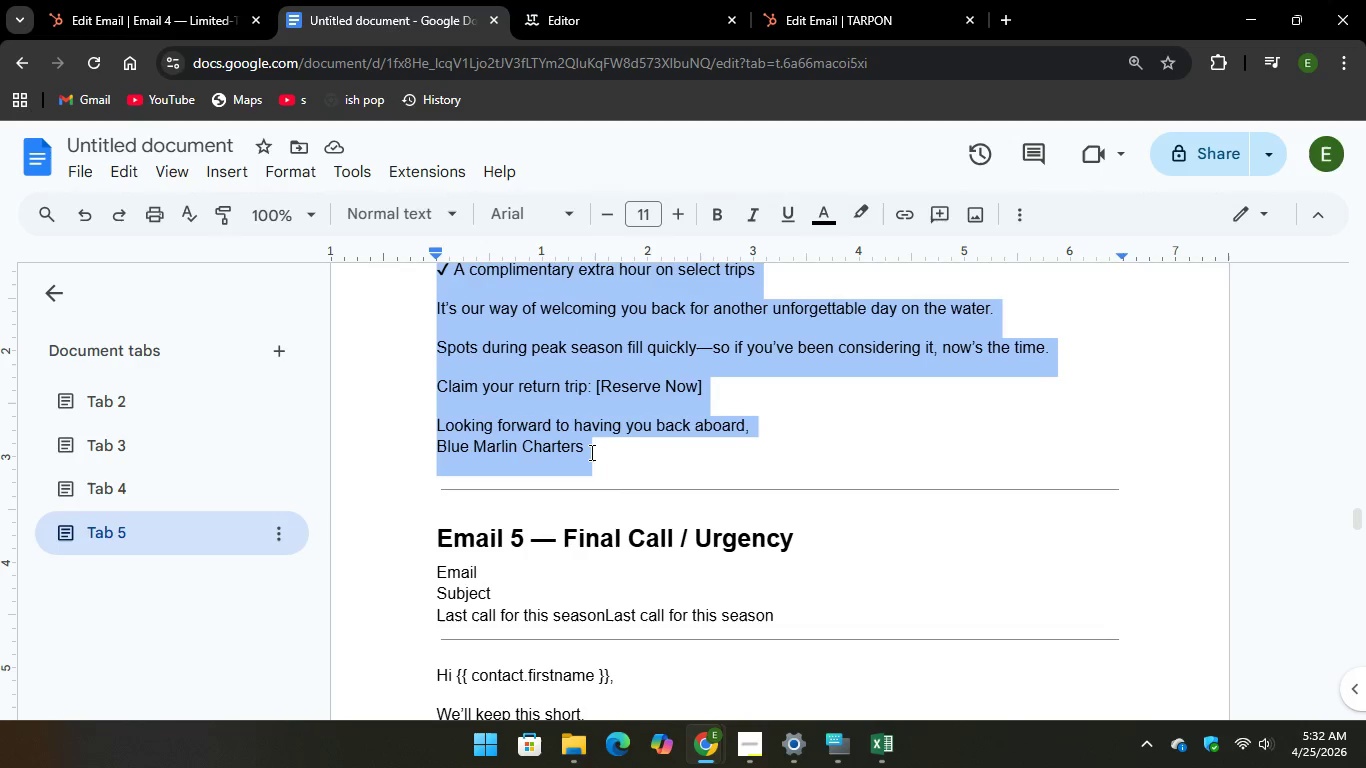 
scroll: coordinate [576, 472], scroll_direction: up, amount: 3.0
 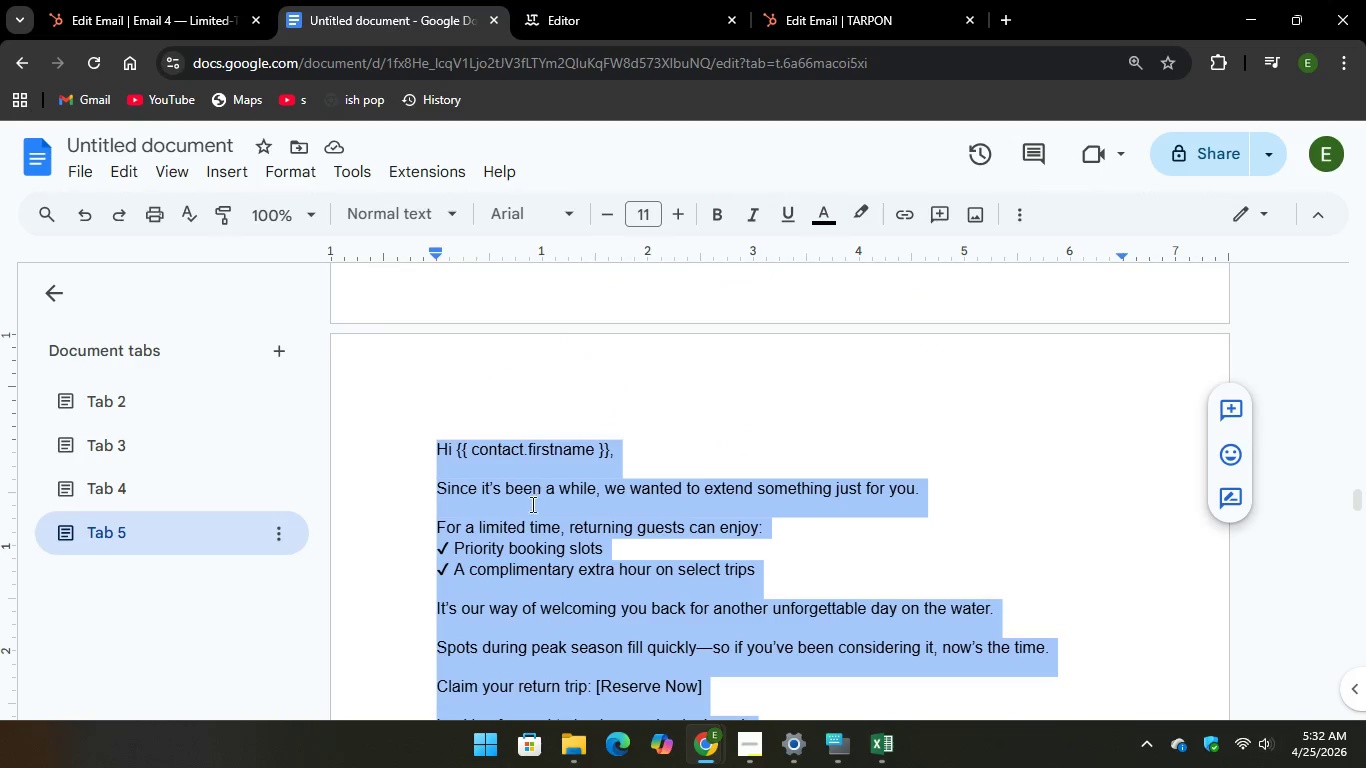 
right_click([530, 505])
 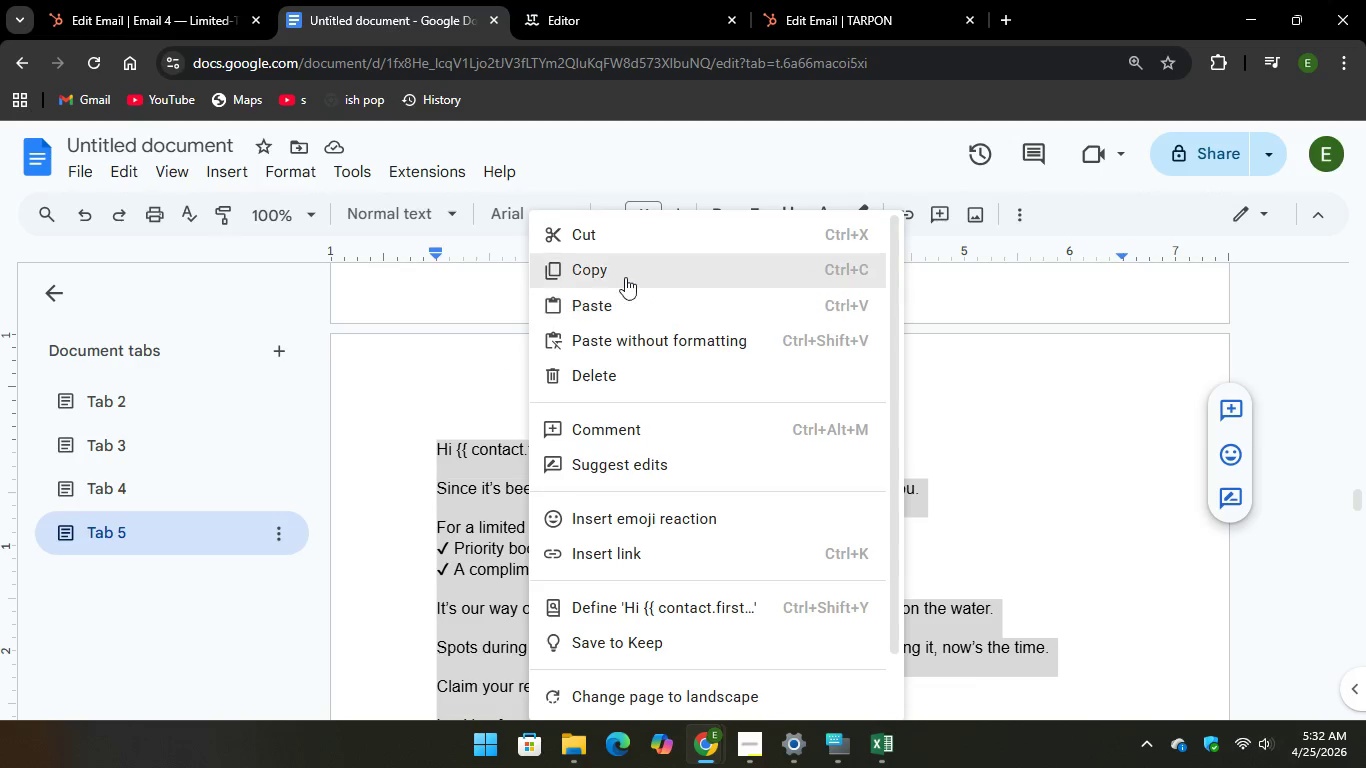 
left_click([629, 269])
 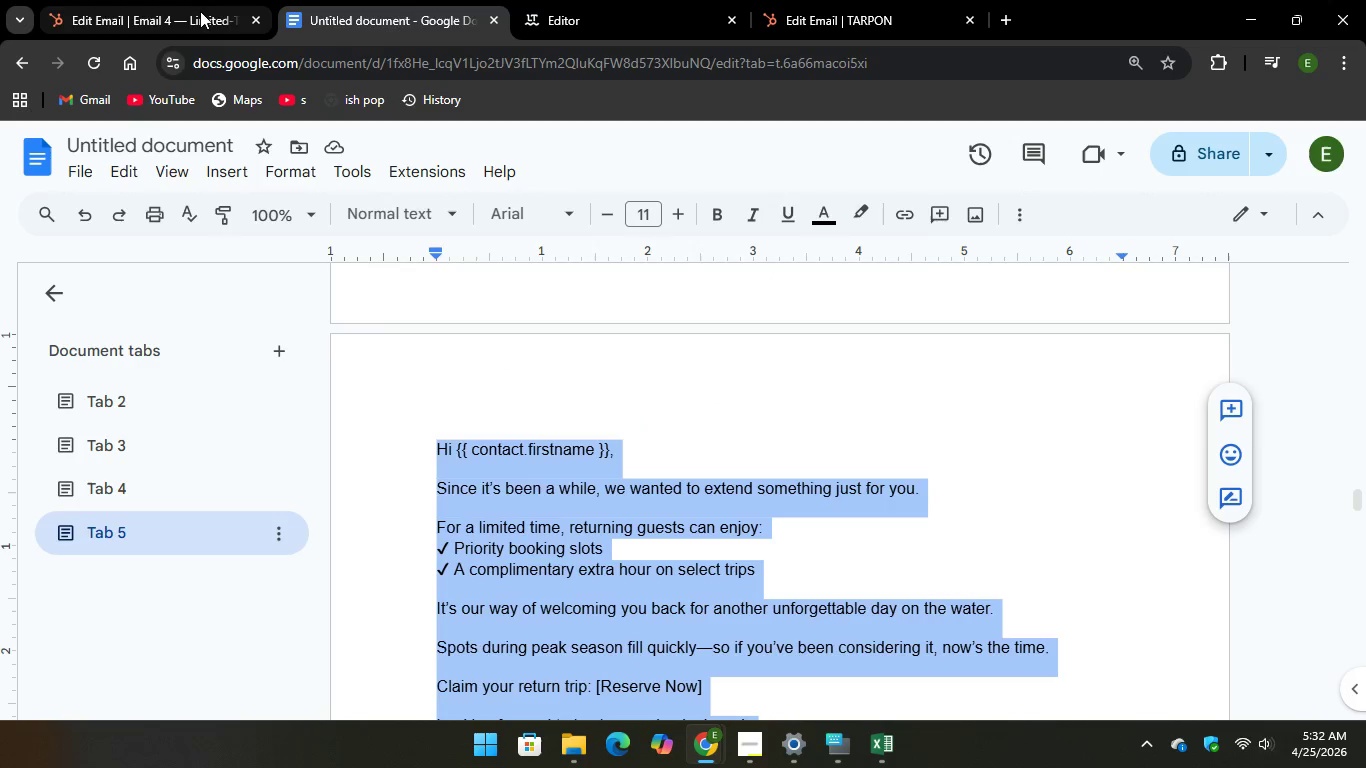 
left_click([200, 11])
 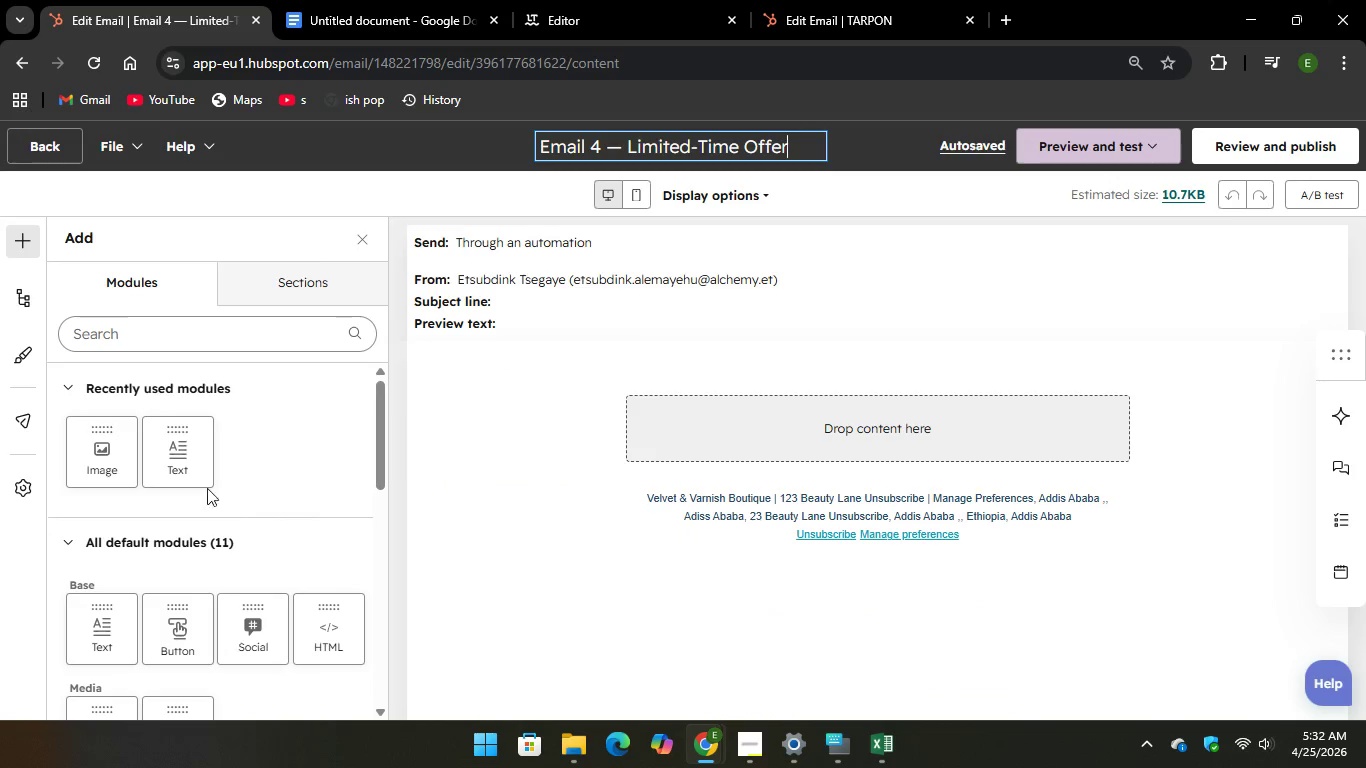 
left_click_drag(start_coordinate=[180, 463], to_coordinate=[774, 420])
 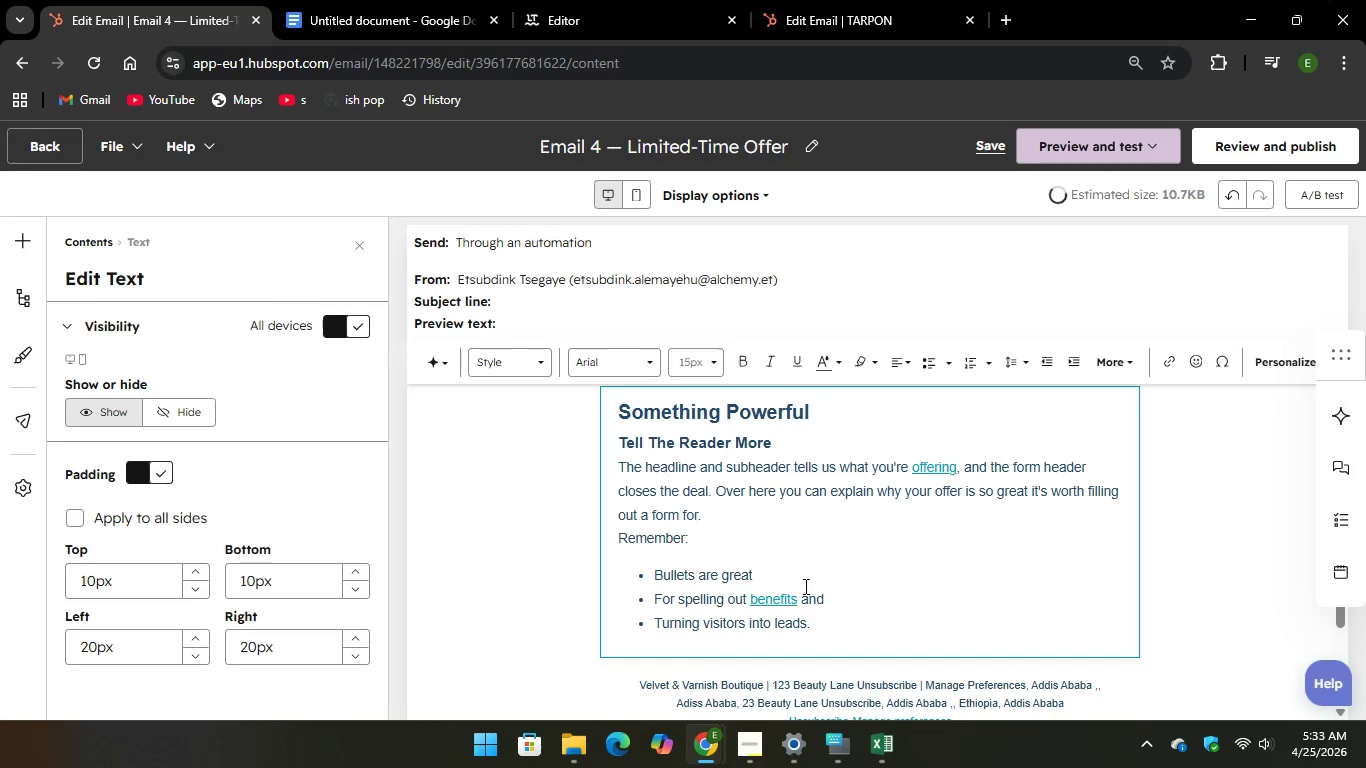 
left_click_drag(start_coordinate=[818, 623], to_coordinate=[604, 413])
 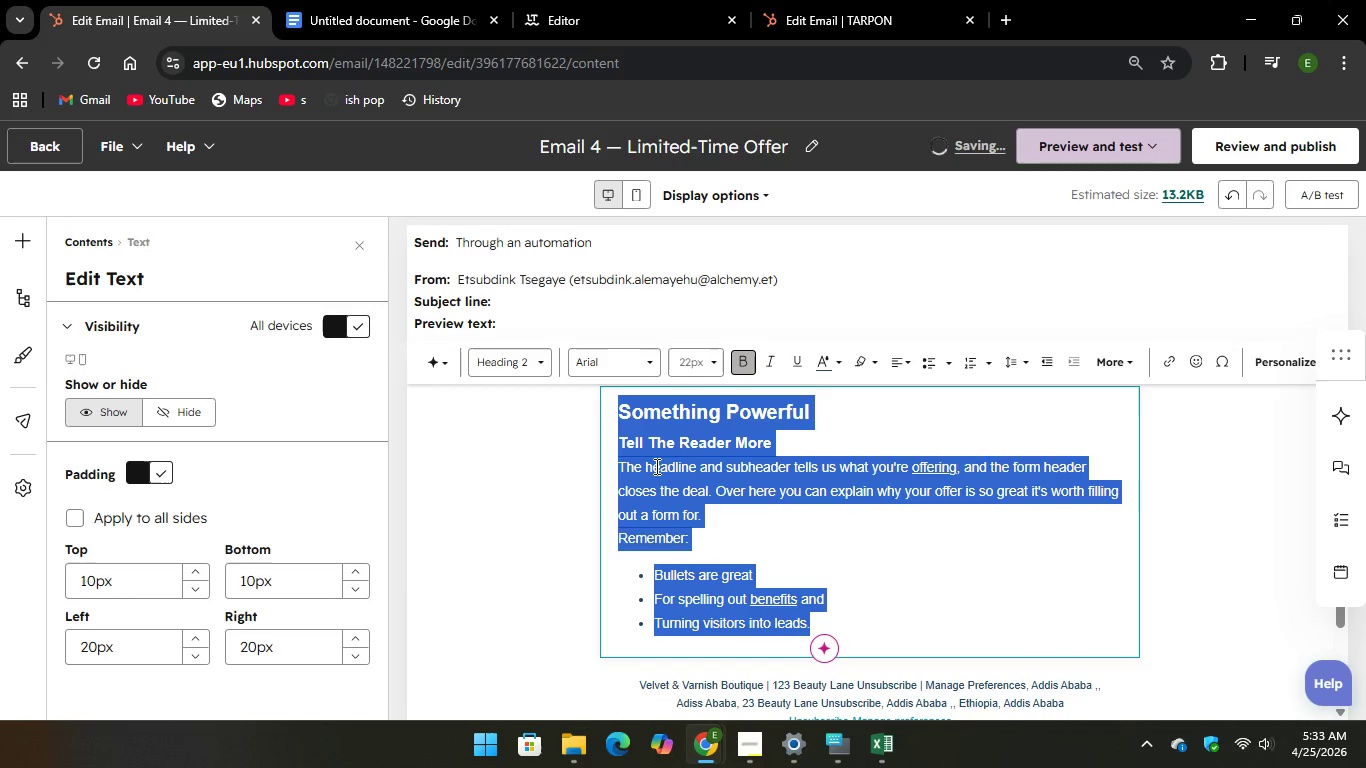 
right_click([655, 466])
 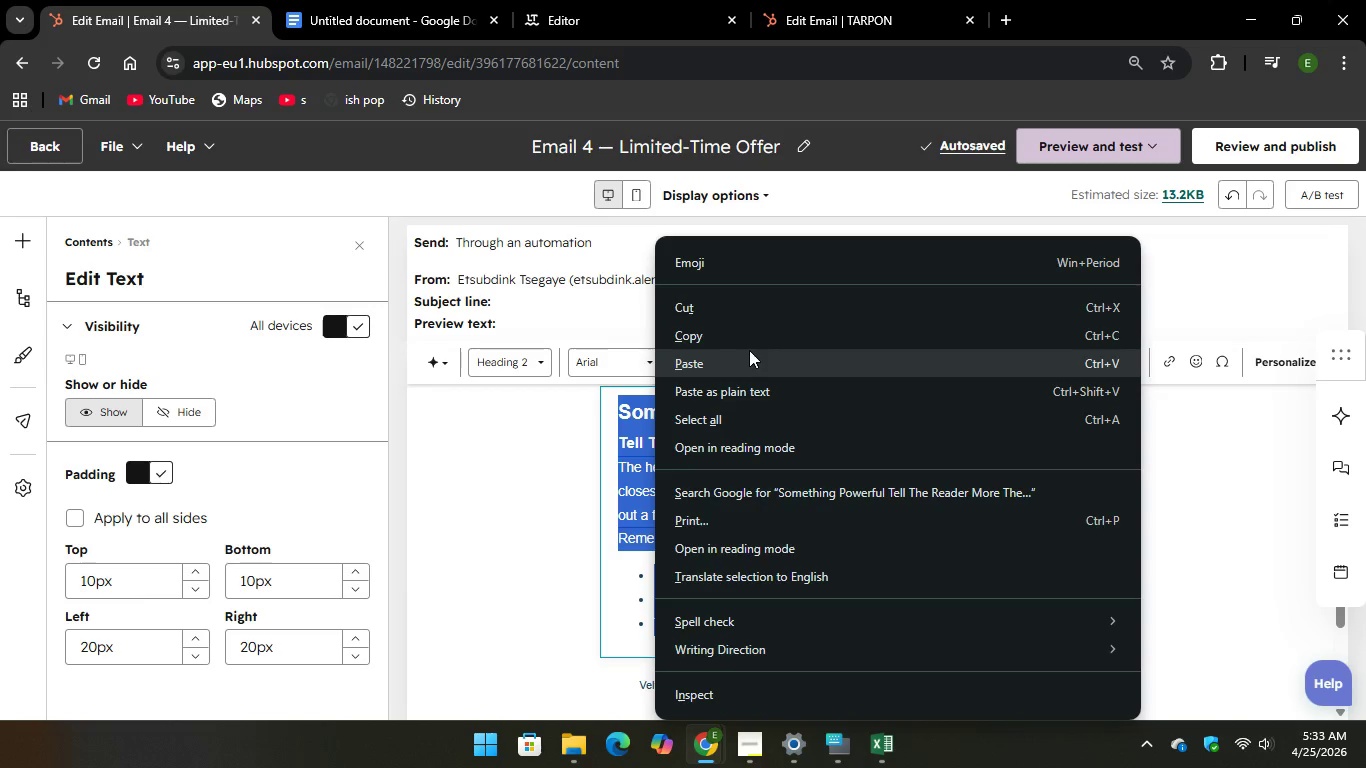 
left_click([749, 359])
 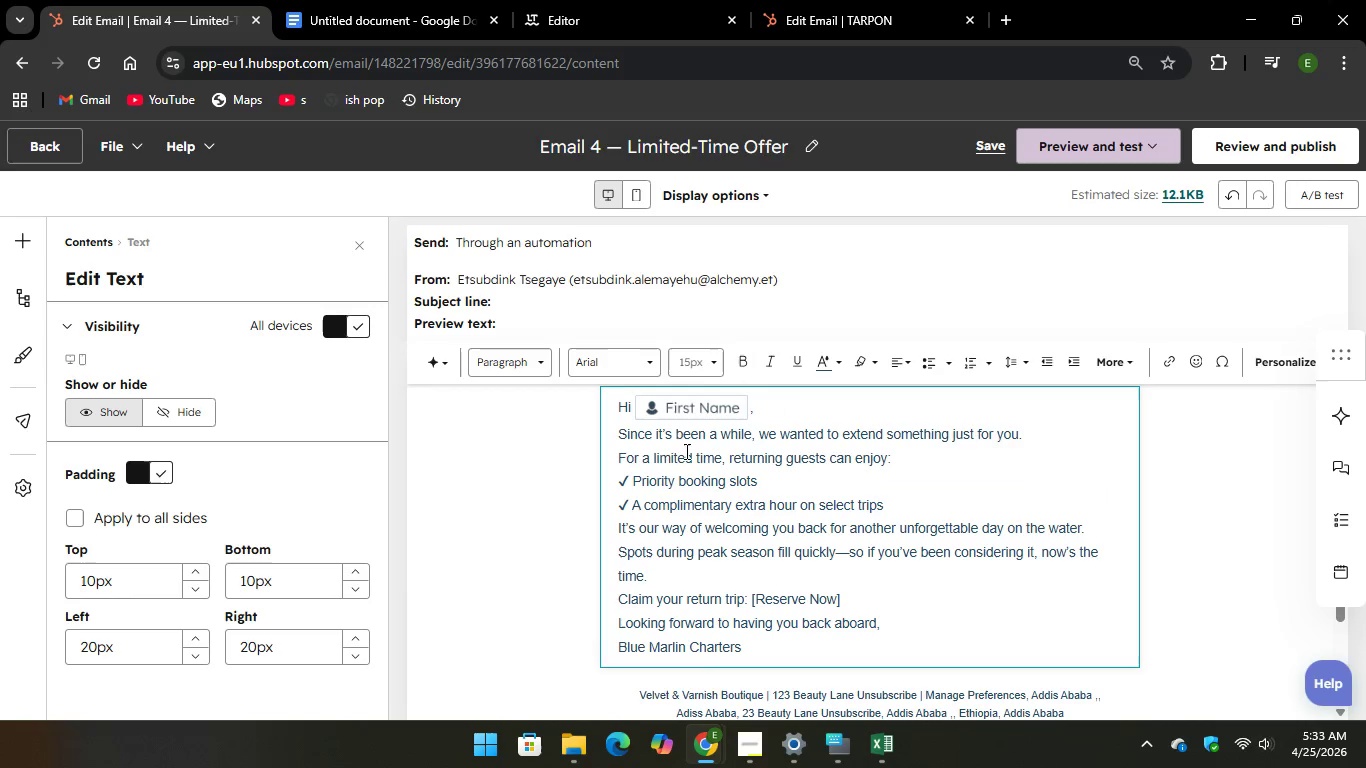 
left_click([678, 408])
 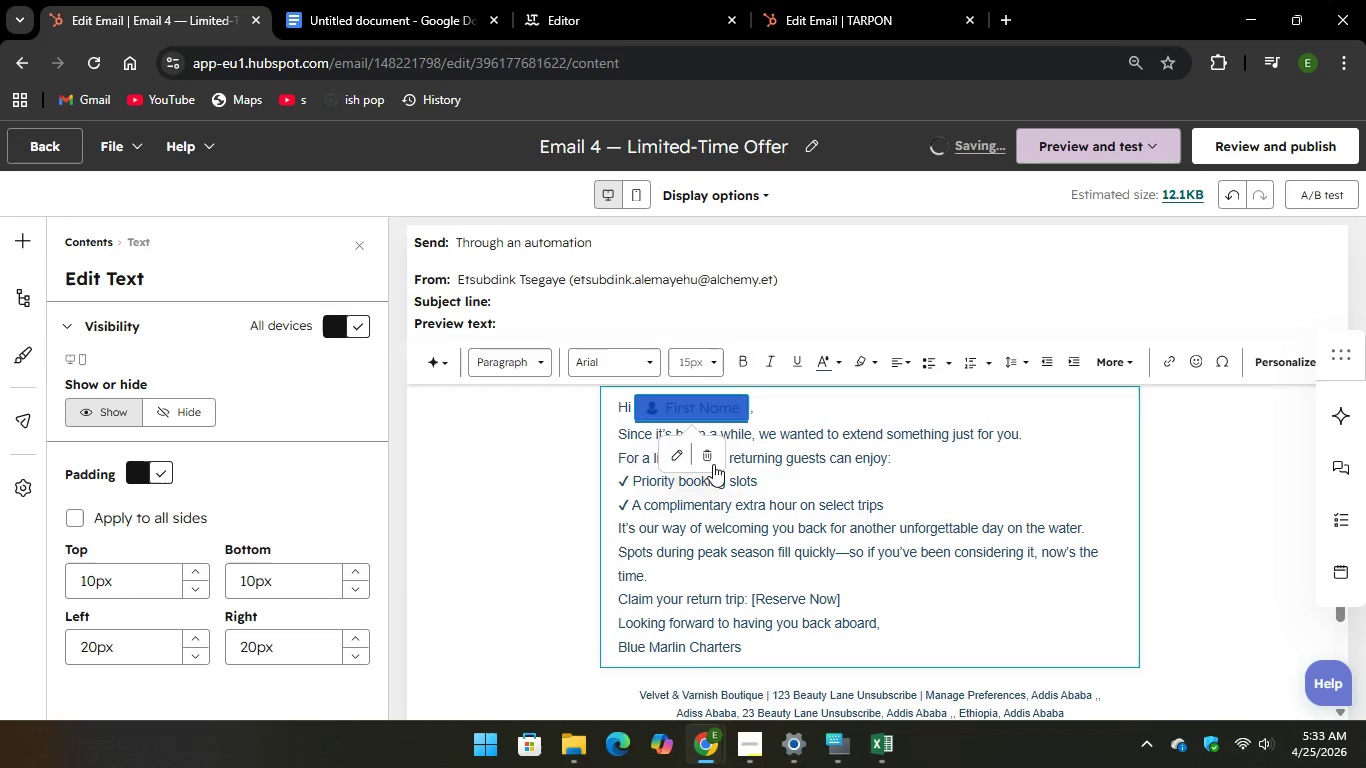 
left_click([708, 460])
 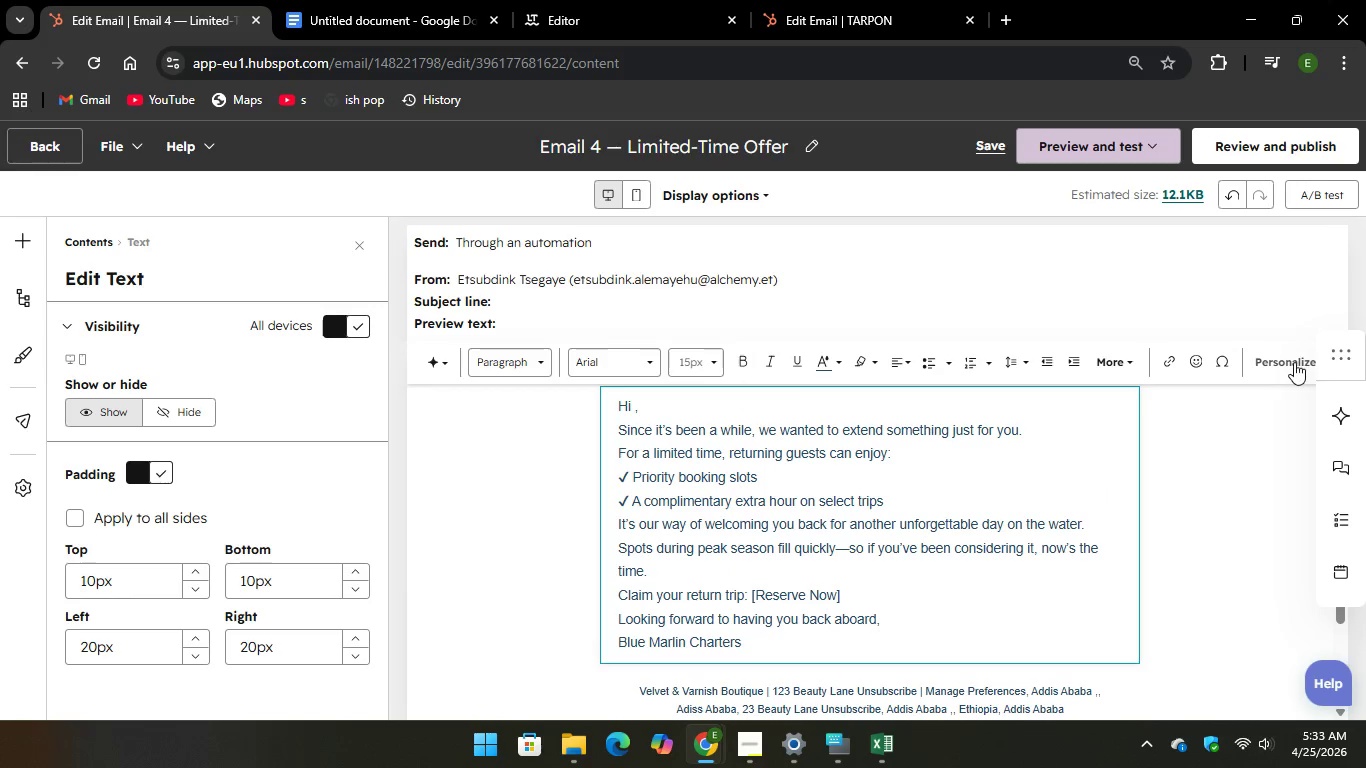 
left_click([1293, 362])
 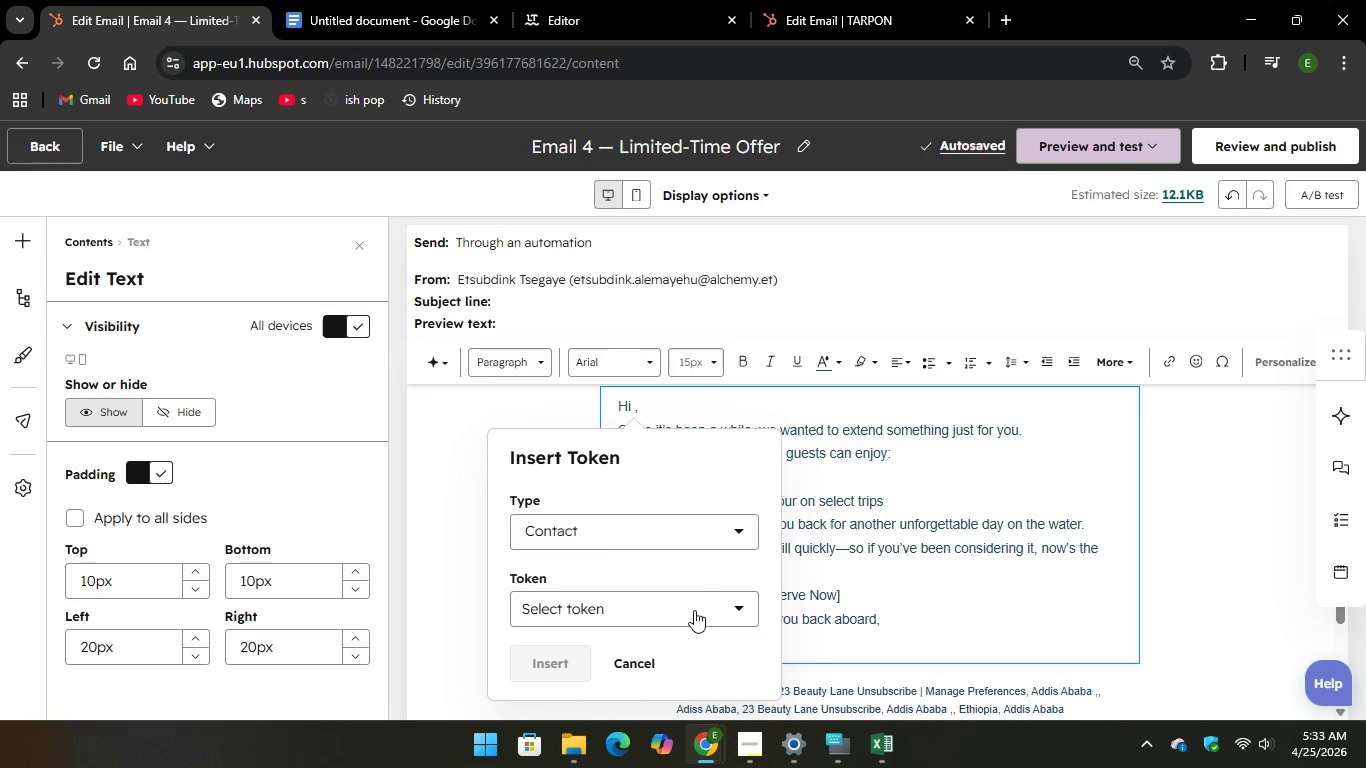 
left_click([695, 605])
 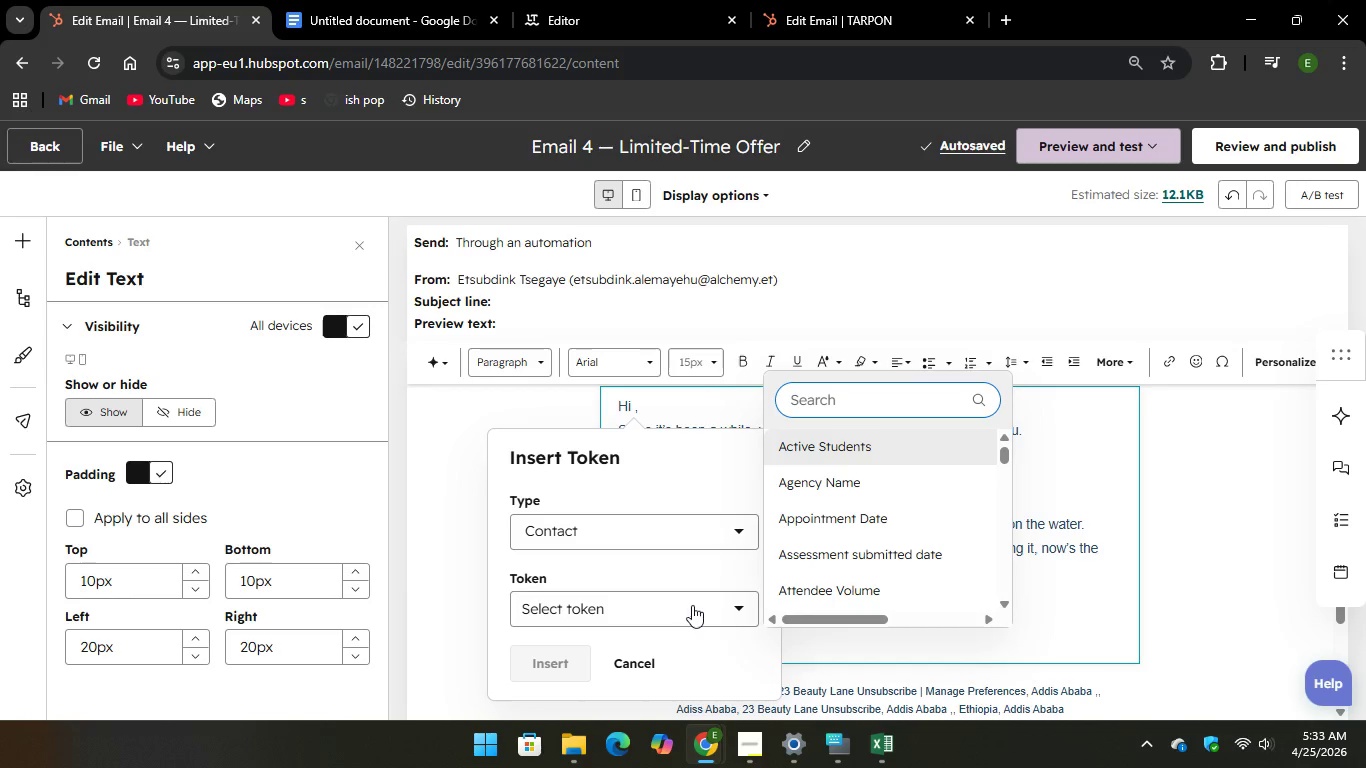 
scroll: coordinate [866, 479], scroll_direction: down, amount: 32.0
 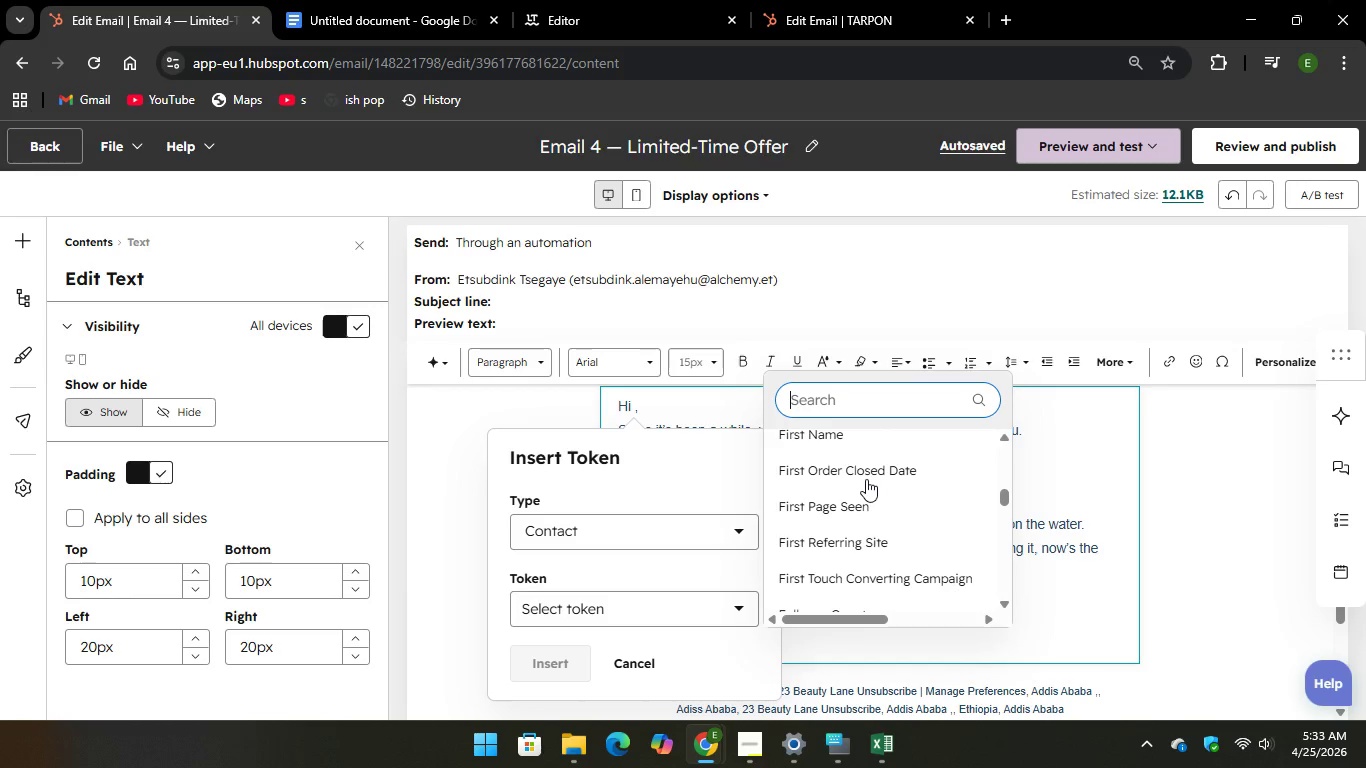 
left_click([850, 430])
 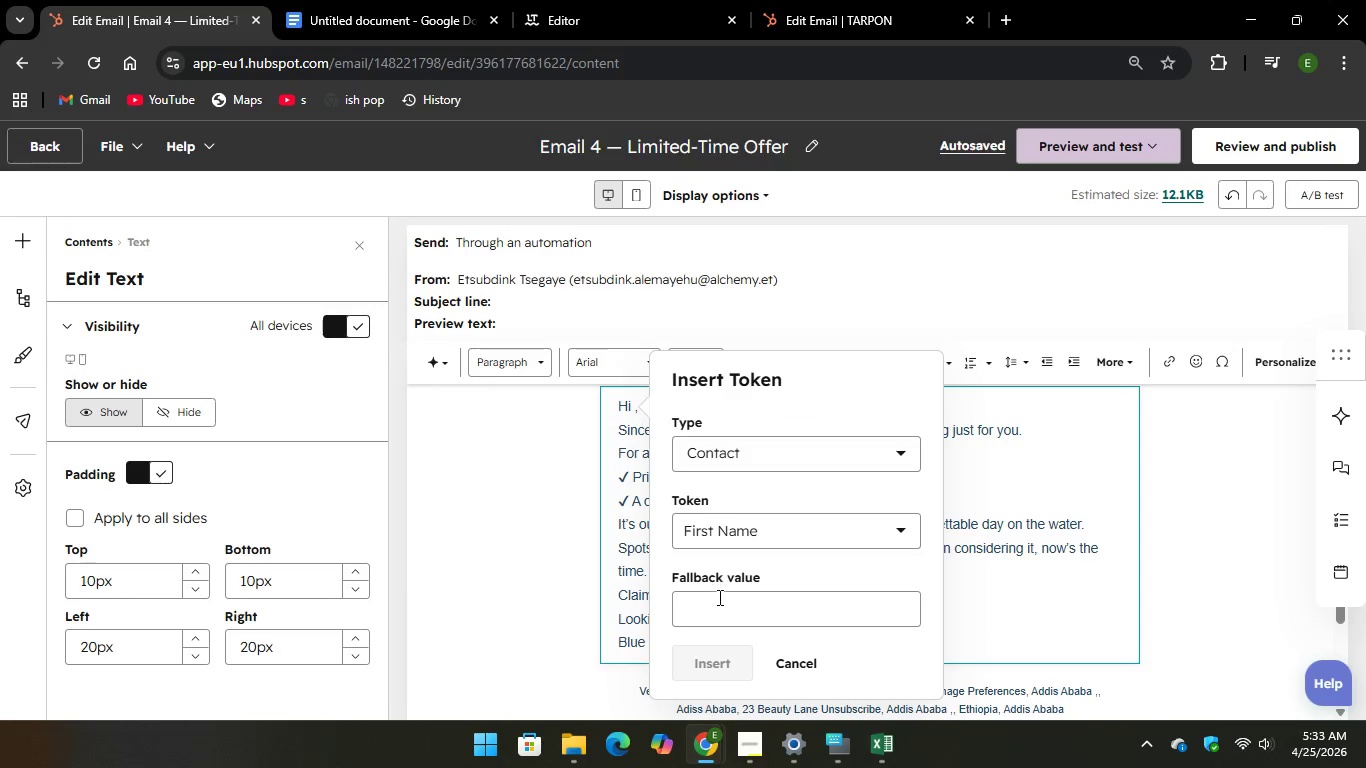 
left_click([724, 612])
 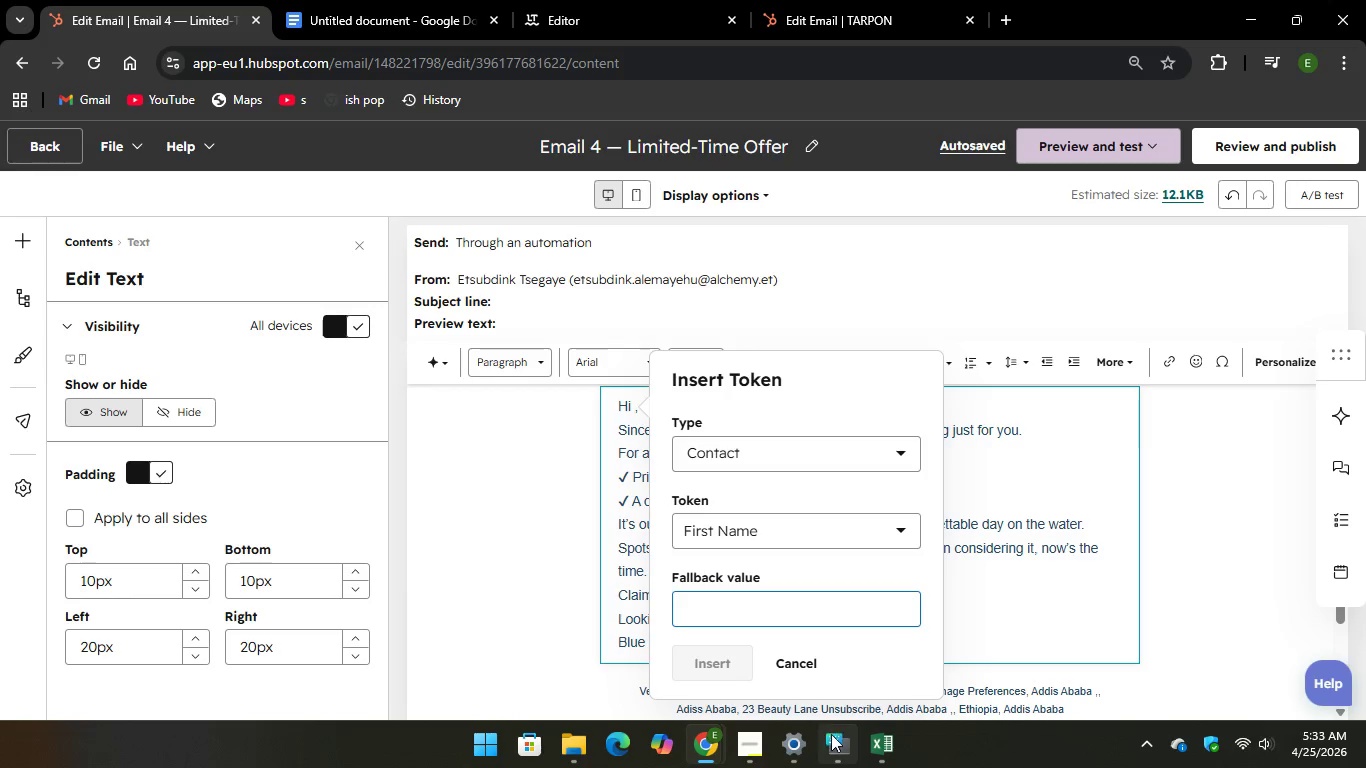 
left_click([835, 740])
 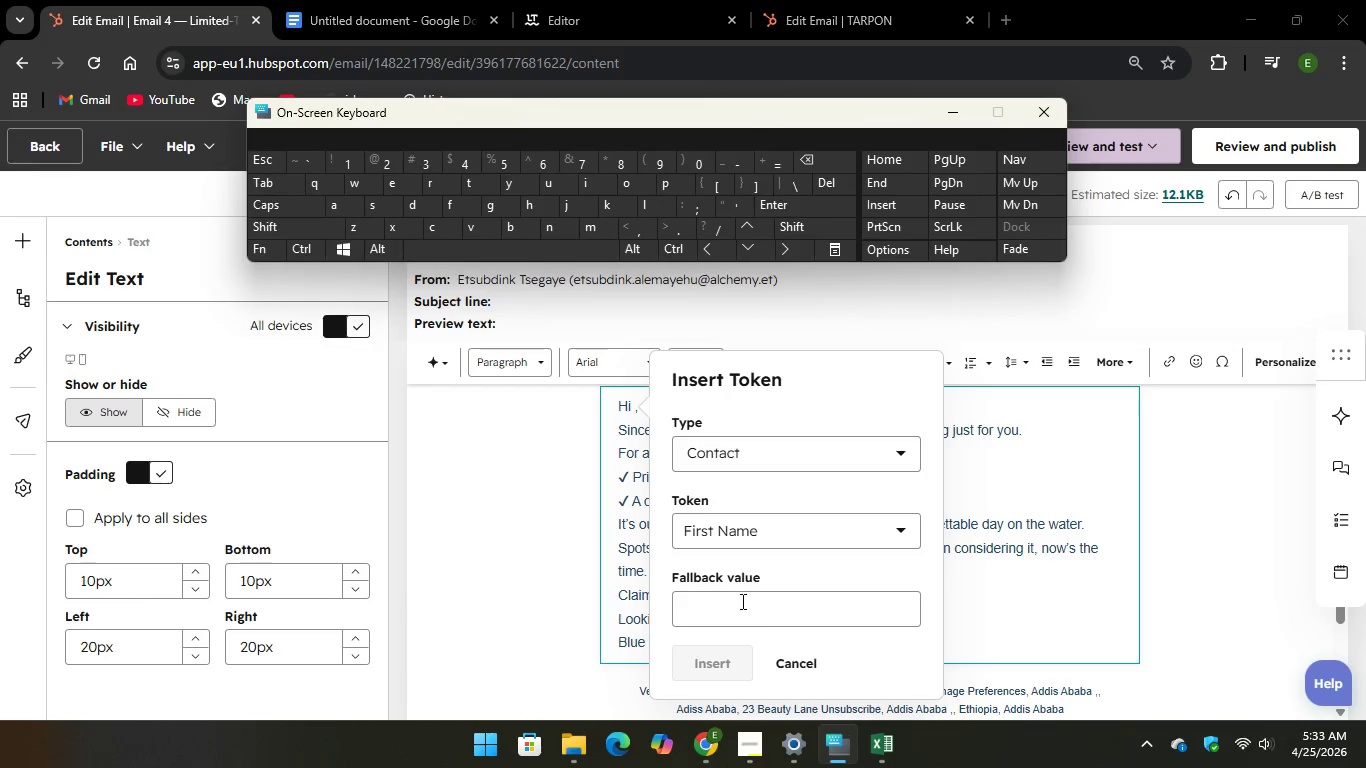 
left_click([741, 601])
 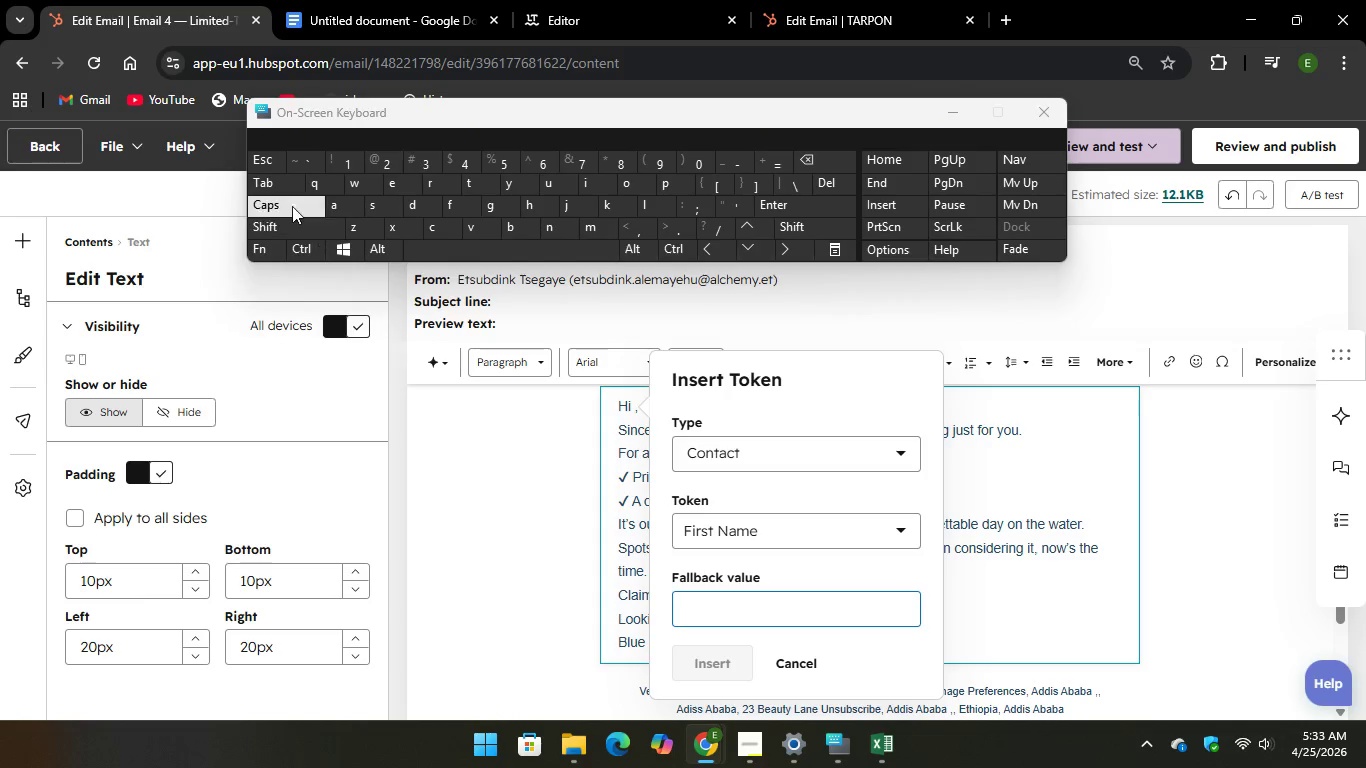 
key(CapsLock)
 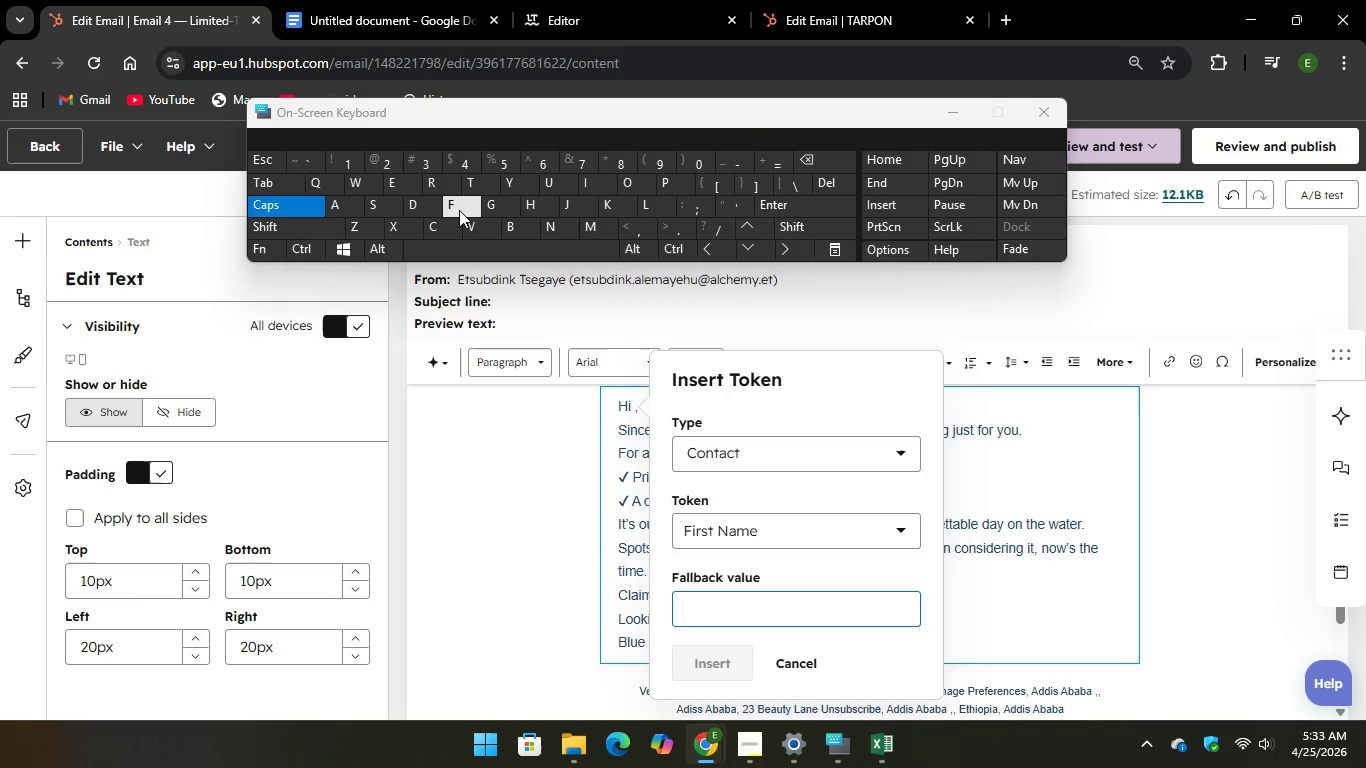 
key(F)
 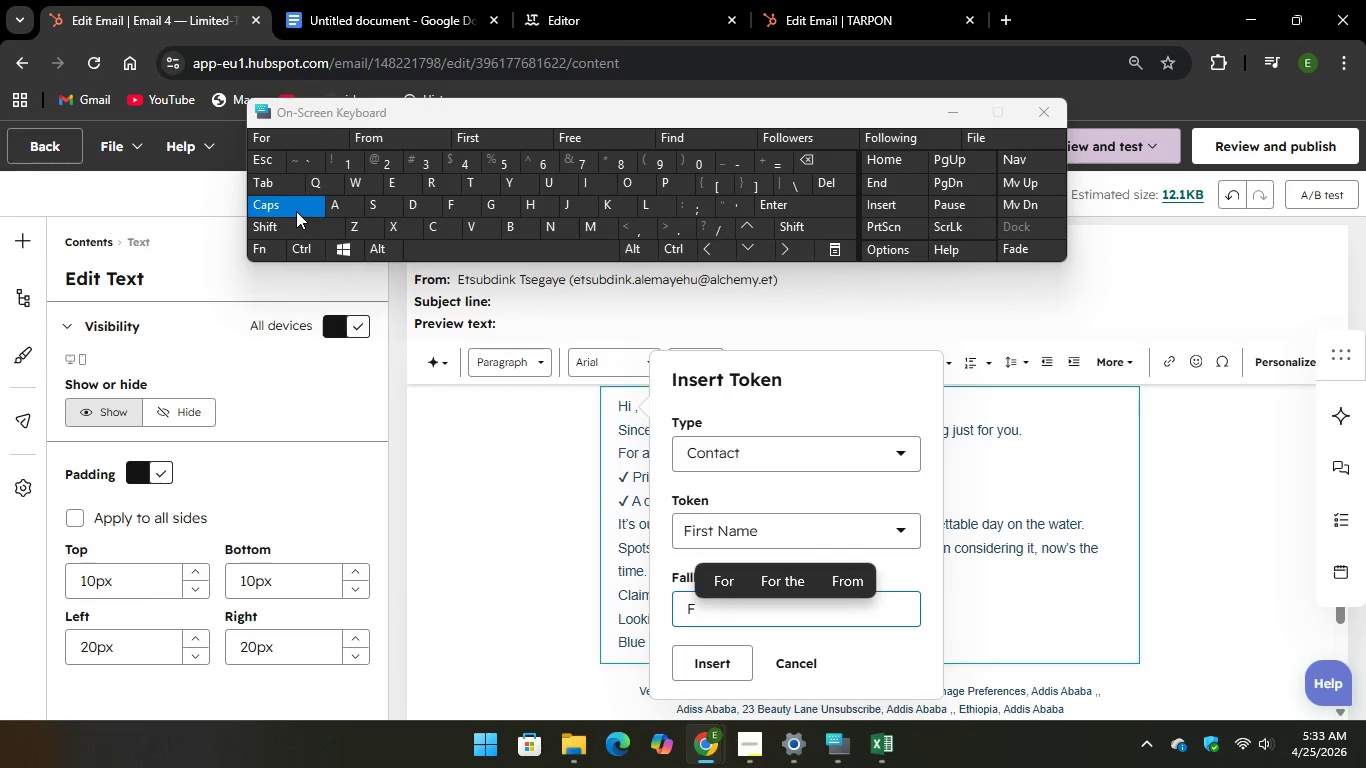 
key(CapsLock)
 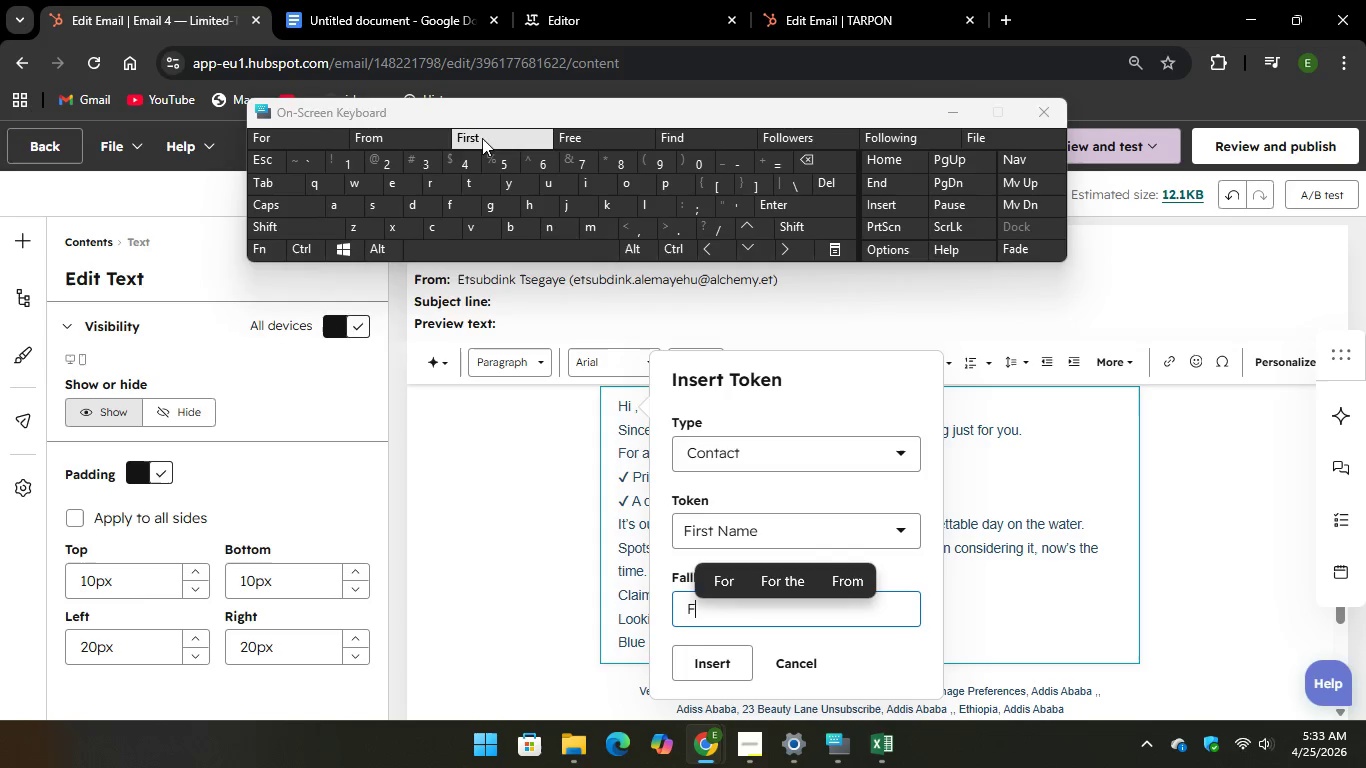 
hold_key(key=Unknown, duration=6.34)
 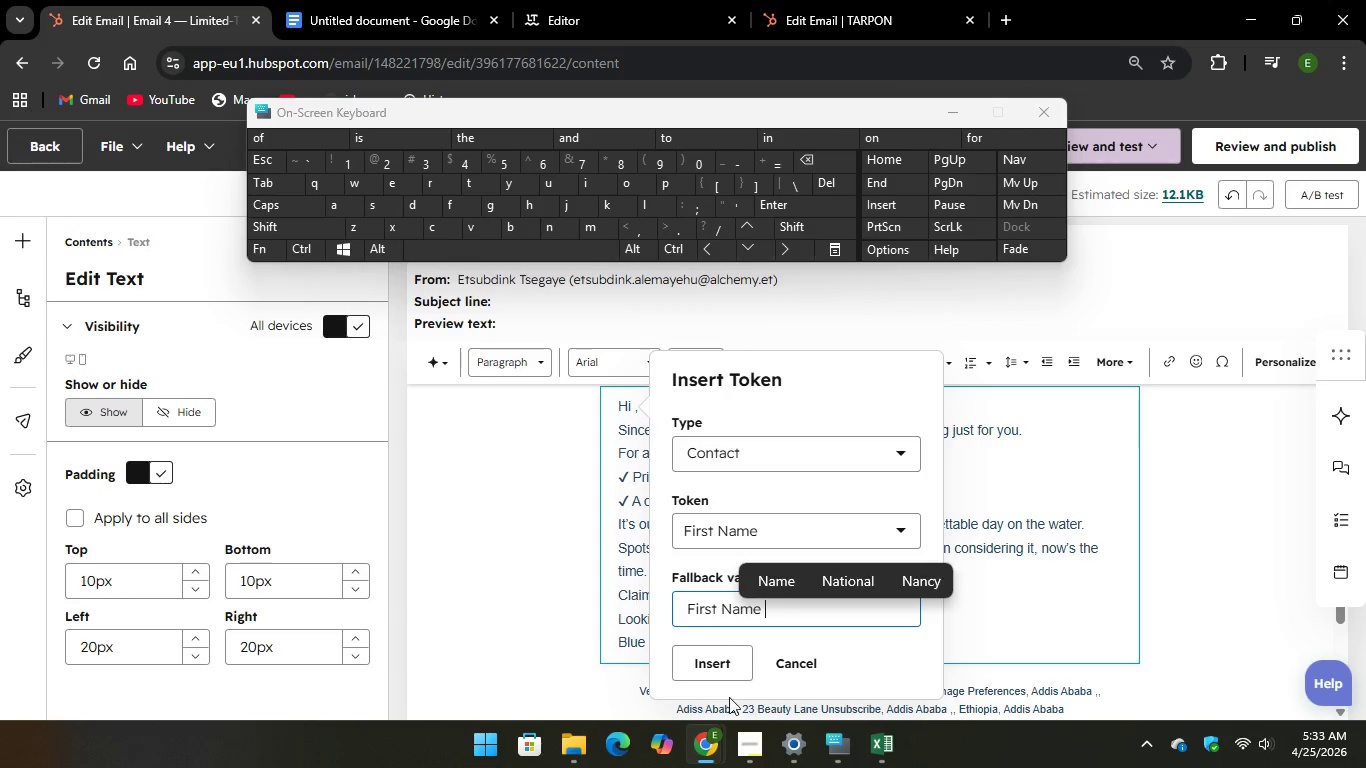 
key(CapsLock)
 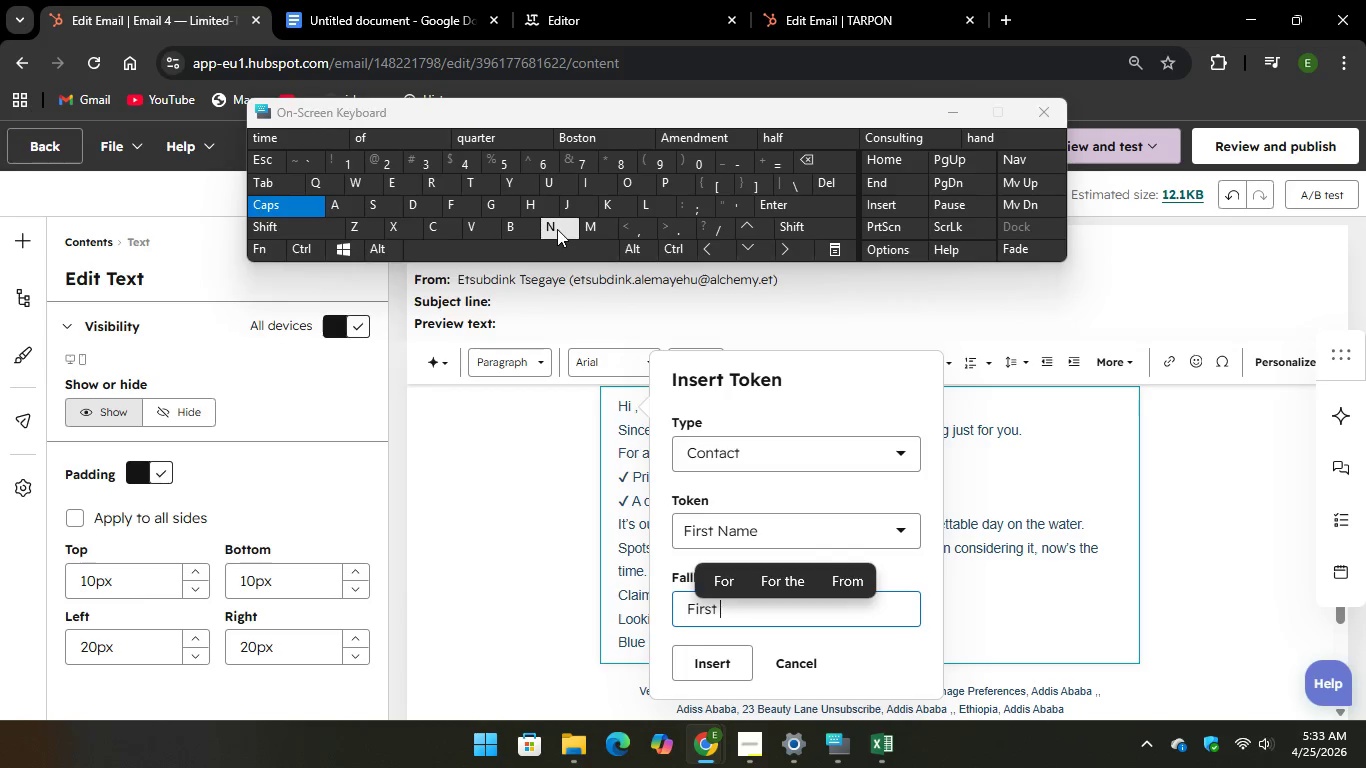 
key(N)
 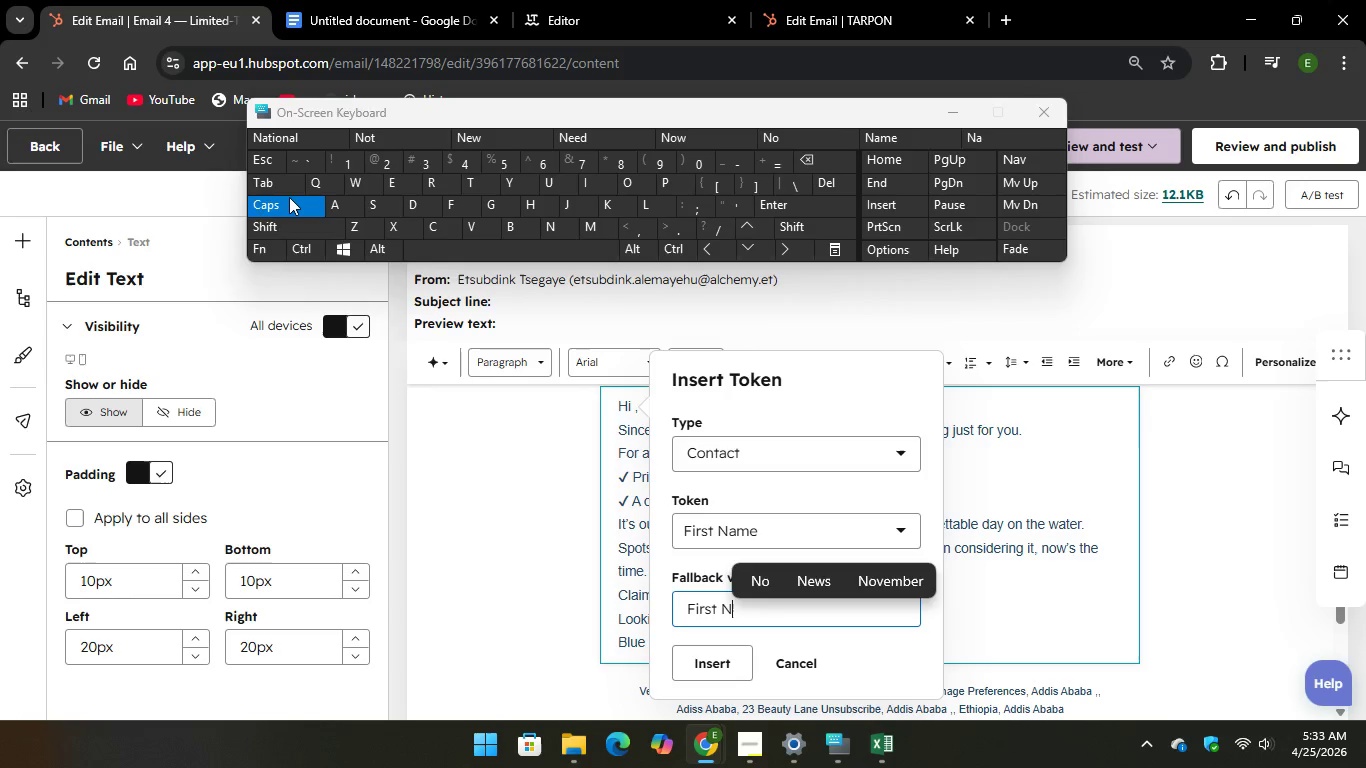 
key(CapsLock)
 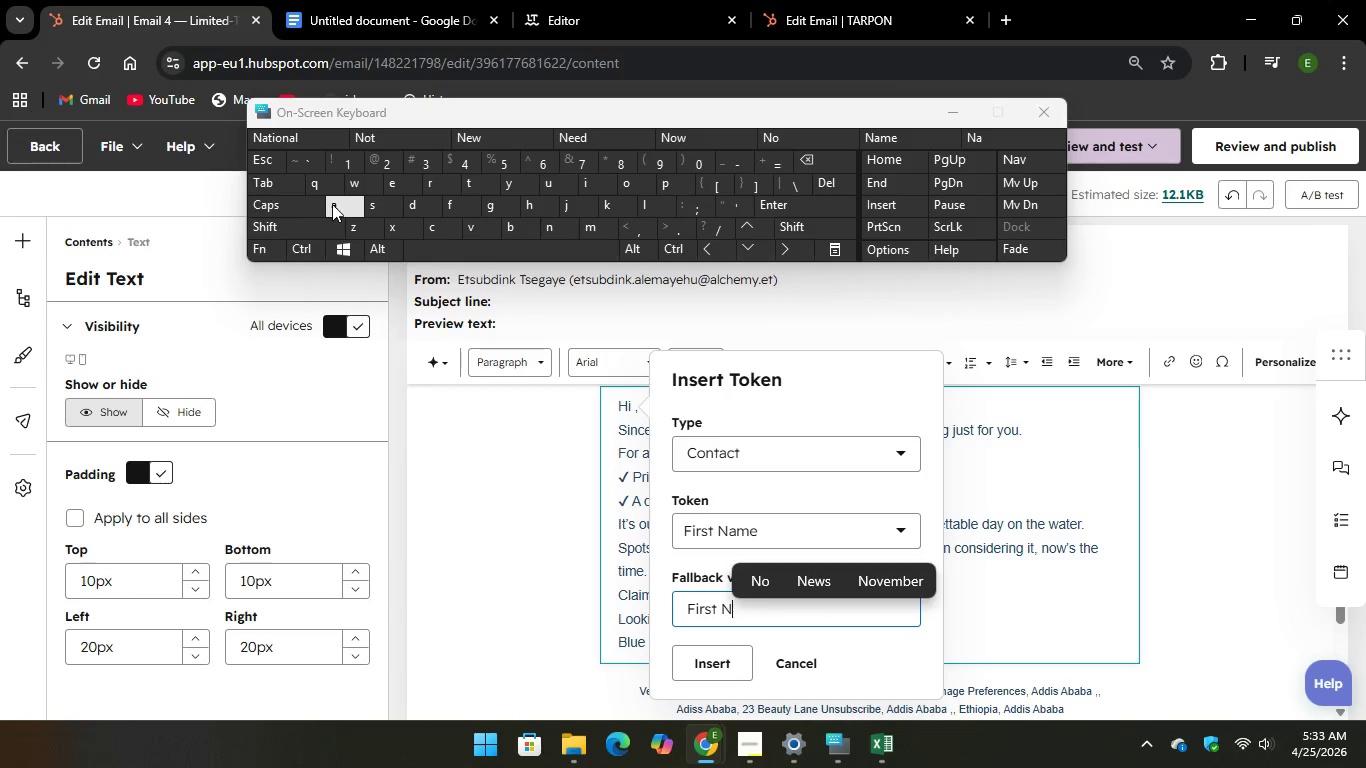 
key(A)
 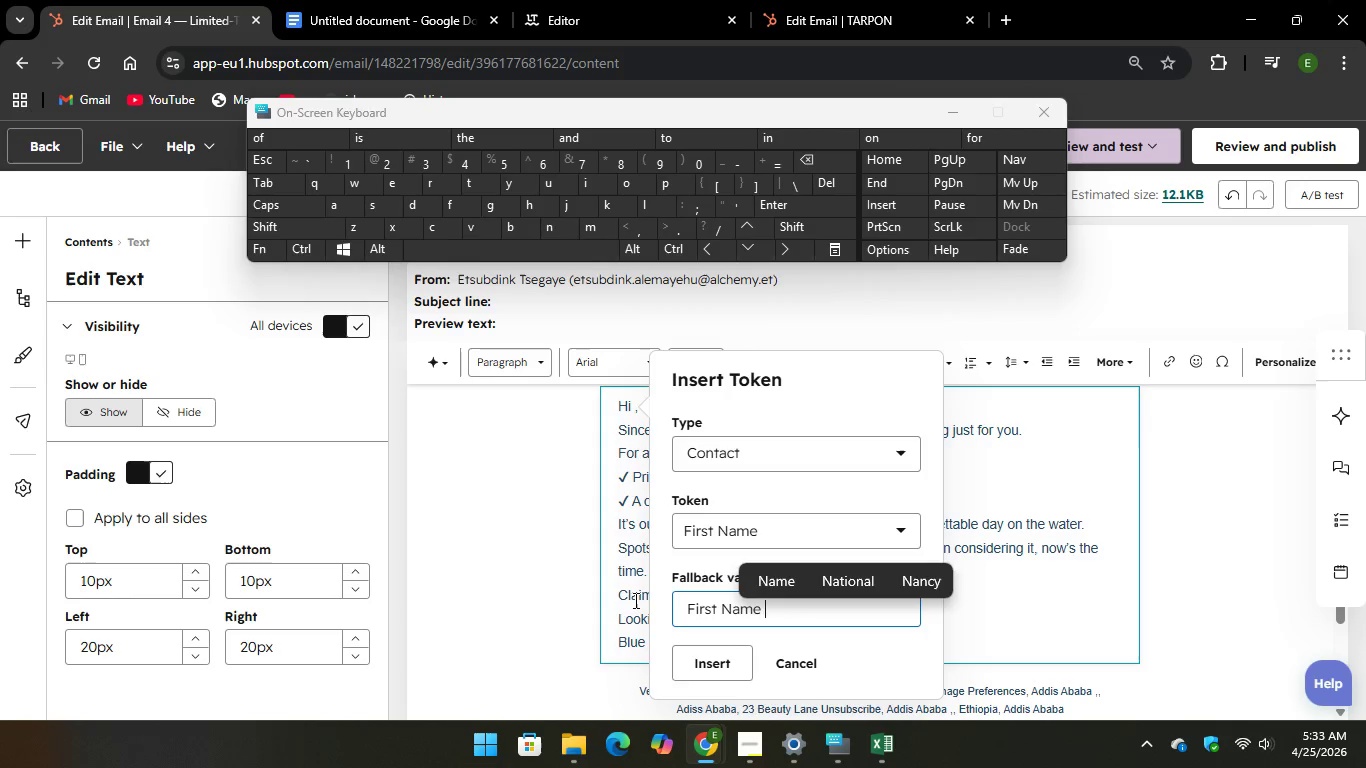 
left_click([704, 661])
 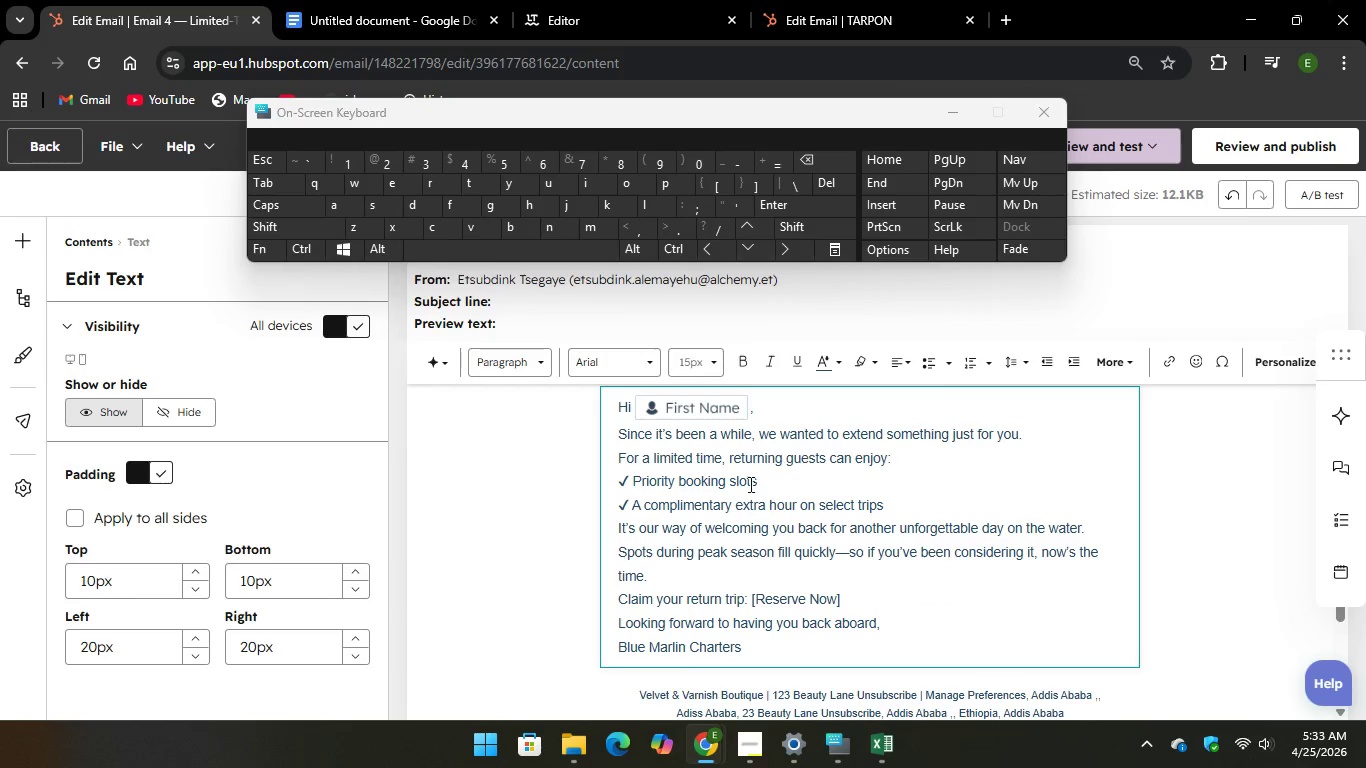 
scroll: coordinate [466, 448], scroll_direction: up, amount: 2.0
 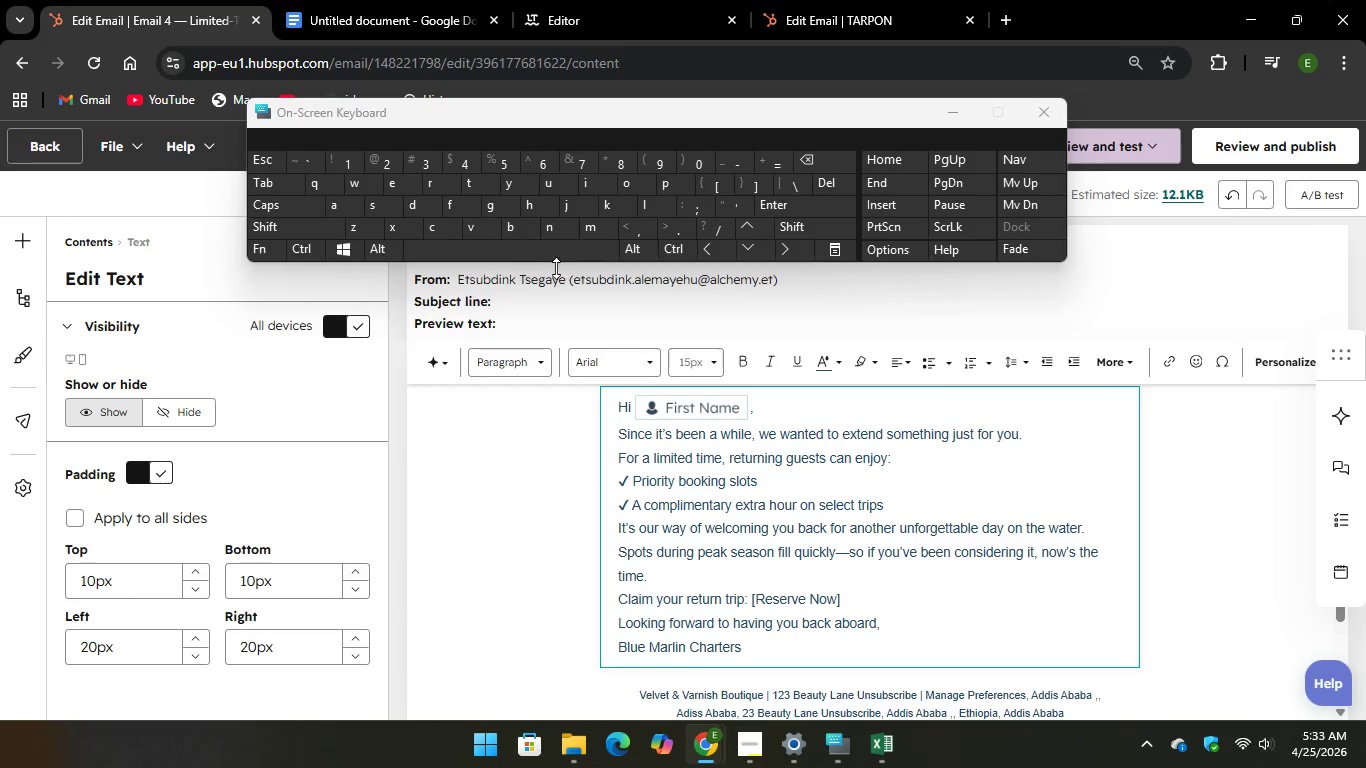 
left_click([543, 326])
 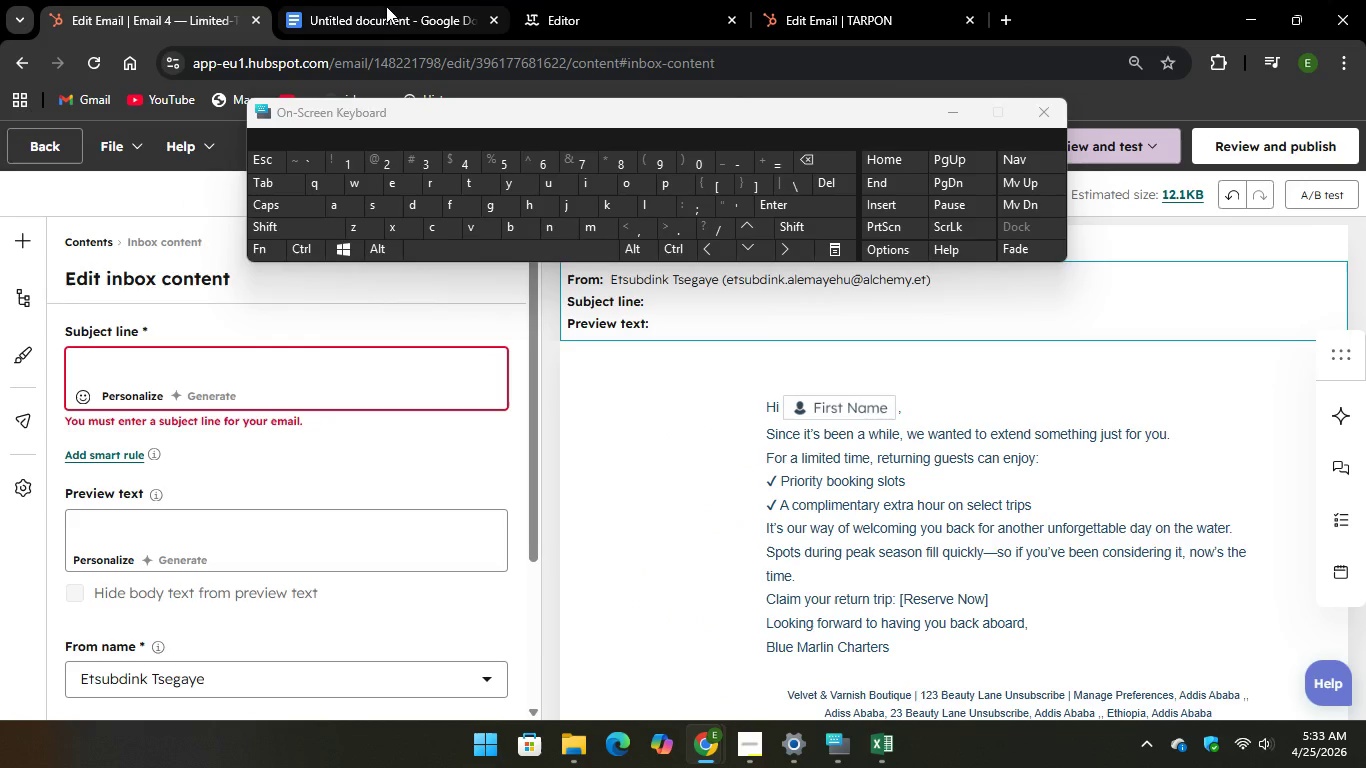 
left_click([386, 5])
 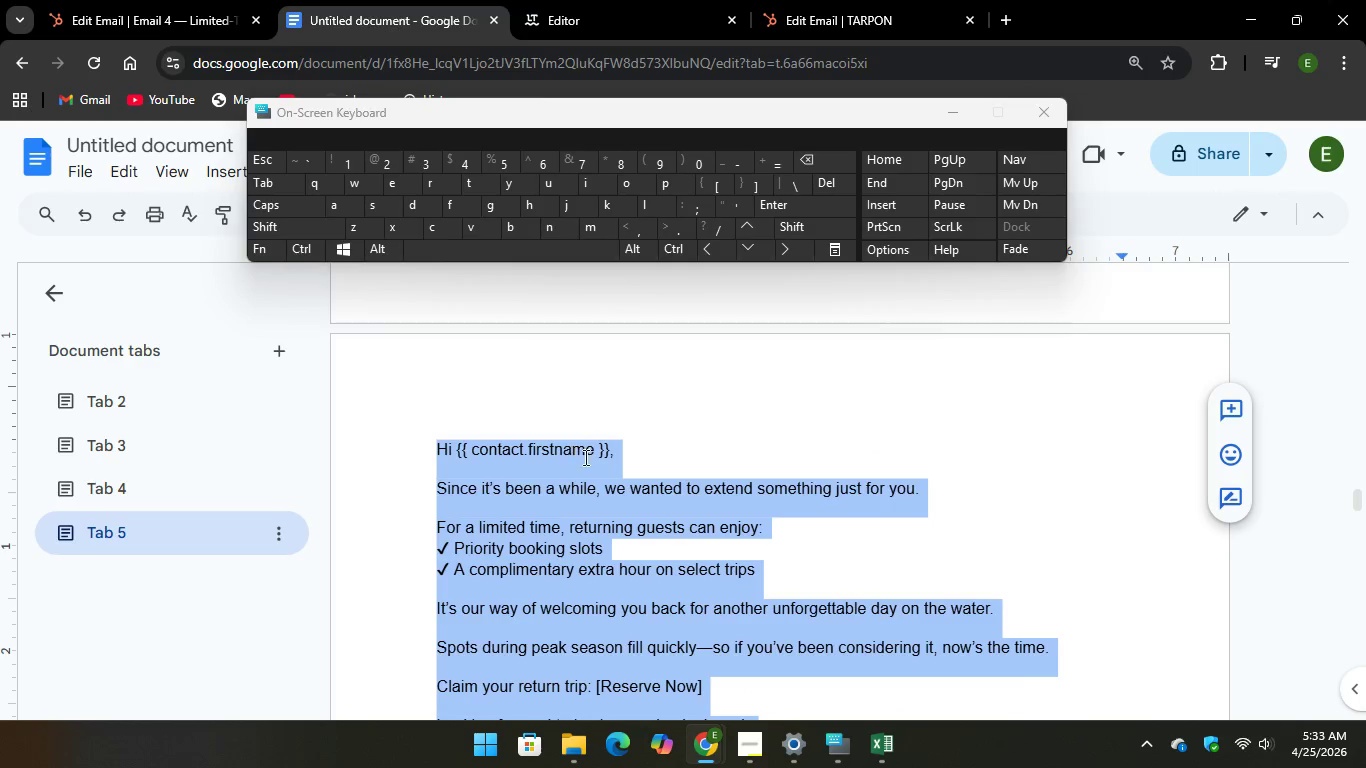 
scroll: coordinate [586, 457], scroll_direction: up, amount: 3.0
 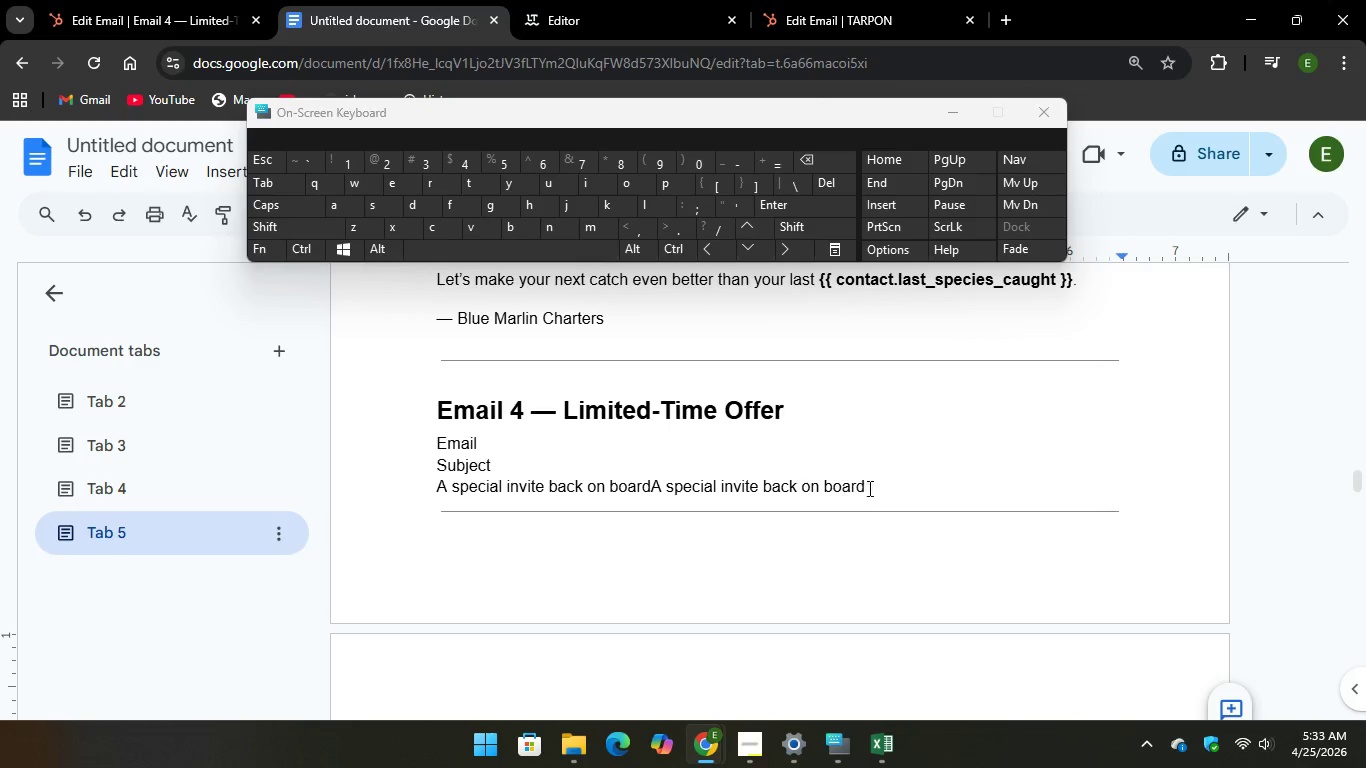 
left_click_drag(start_coordinate=[871, 490], to_coordinate=[434, 491])
 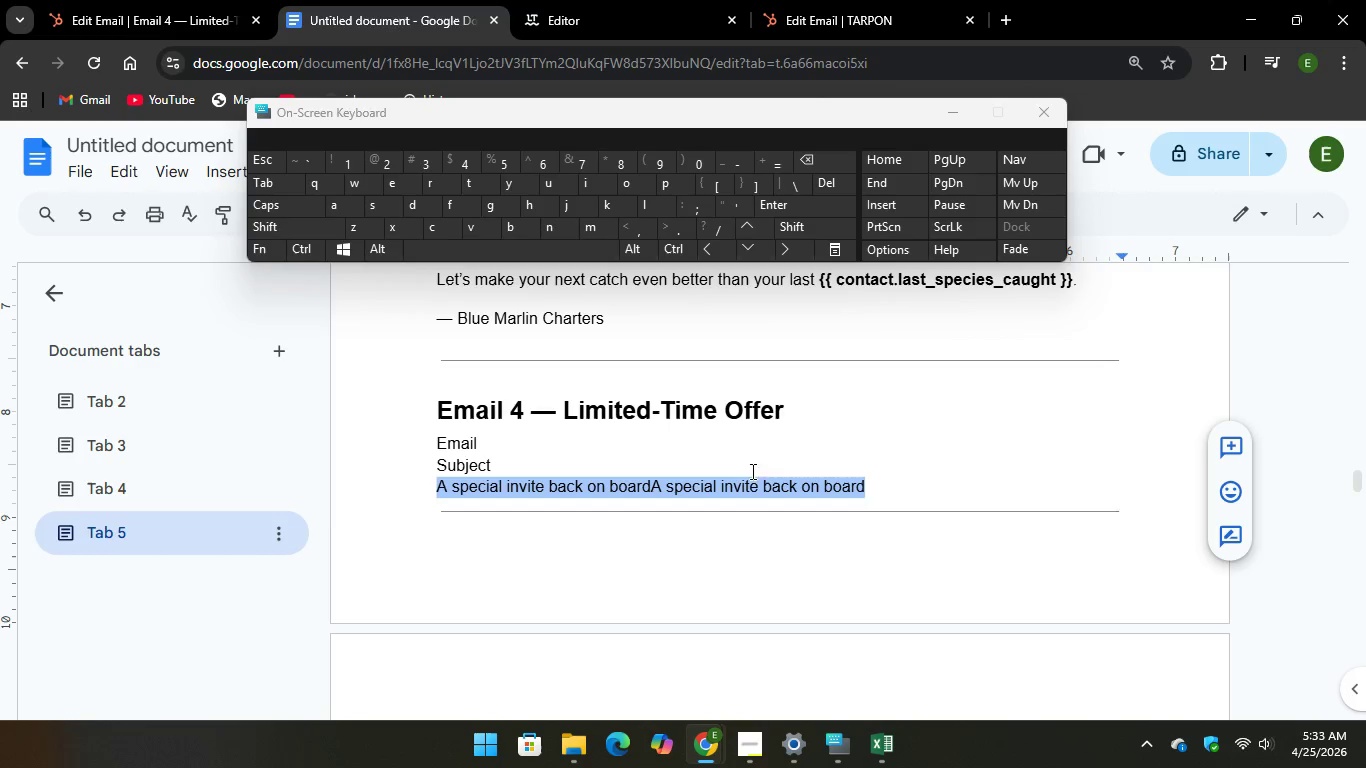 
right_click([749, 484])
 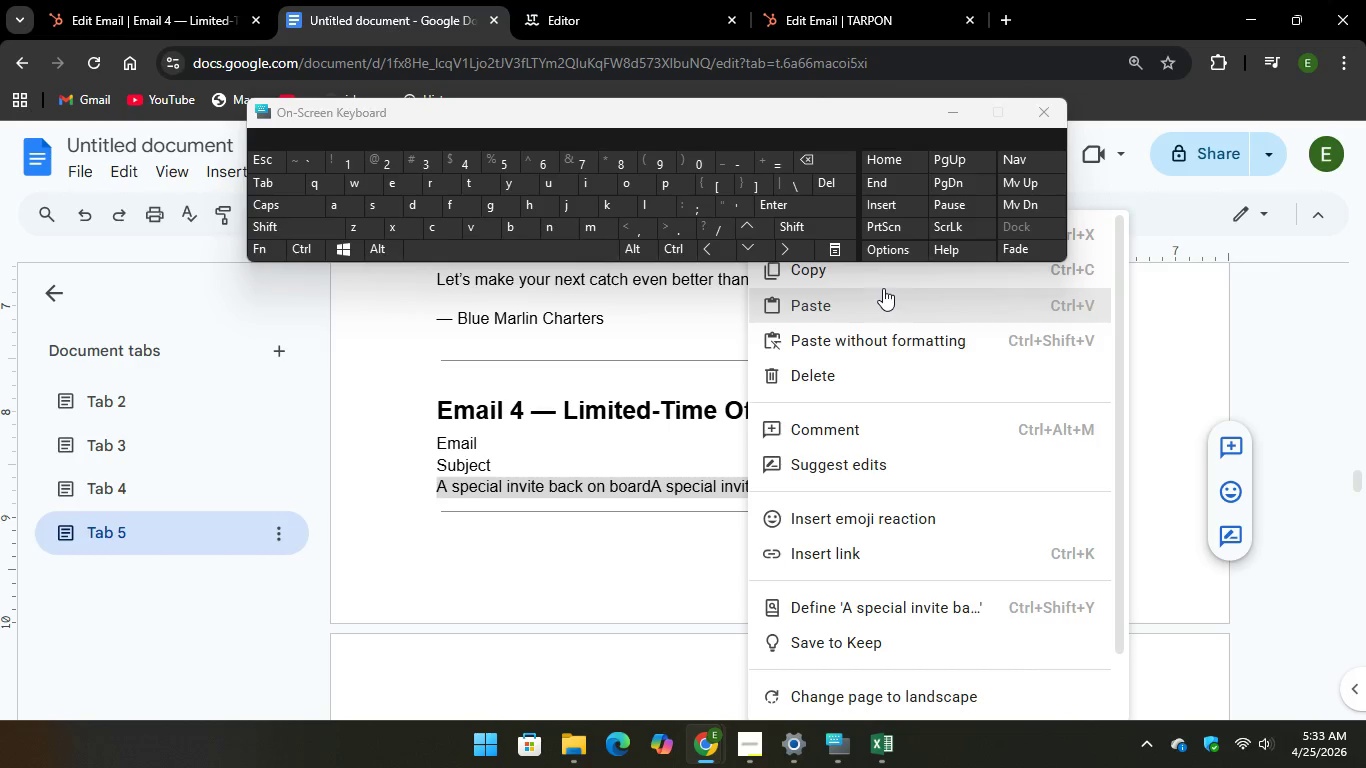 
left_click([887, 280])
 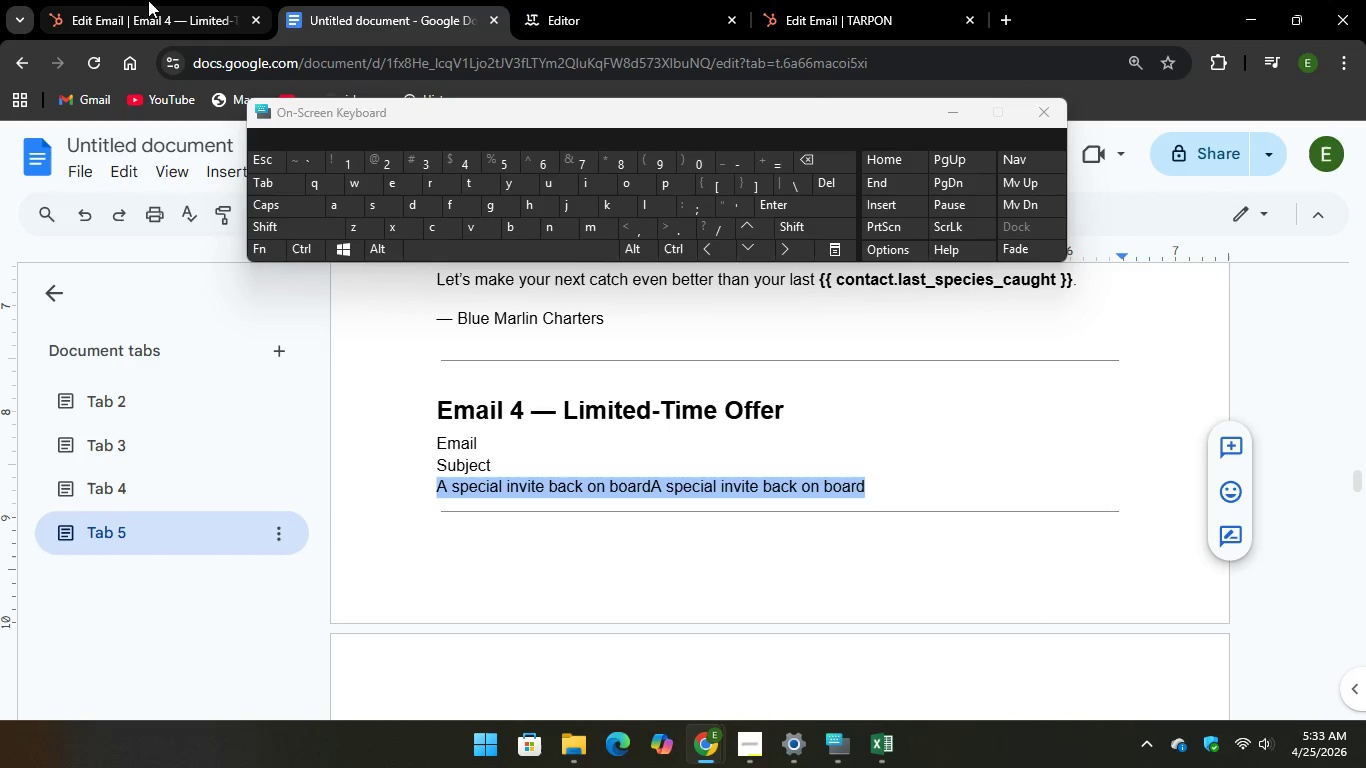 
left_click([137, 12])
 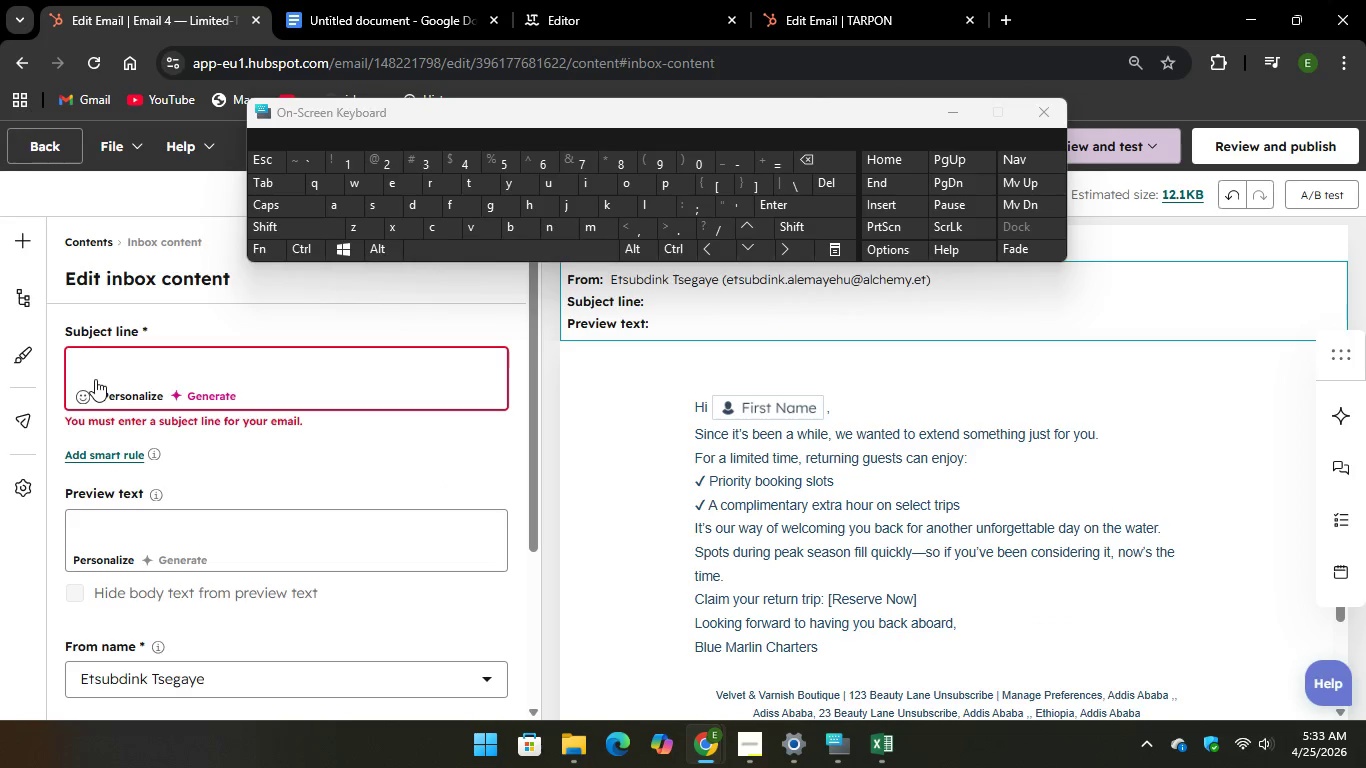 
right_click([81, 363])
 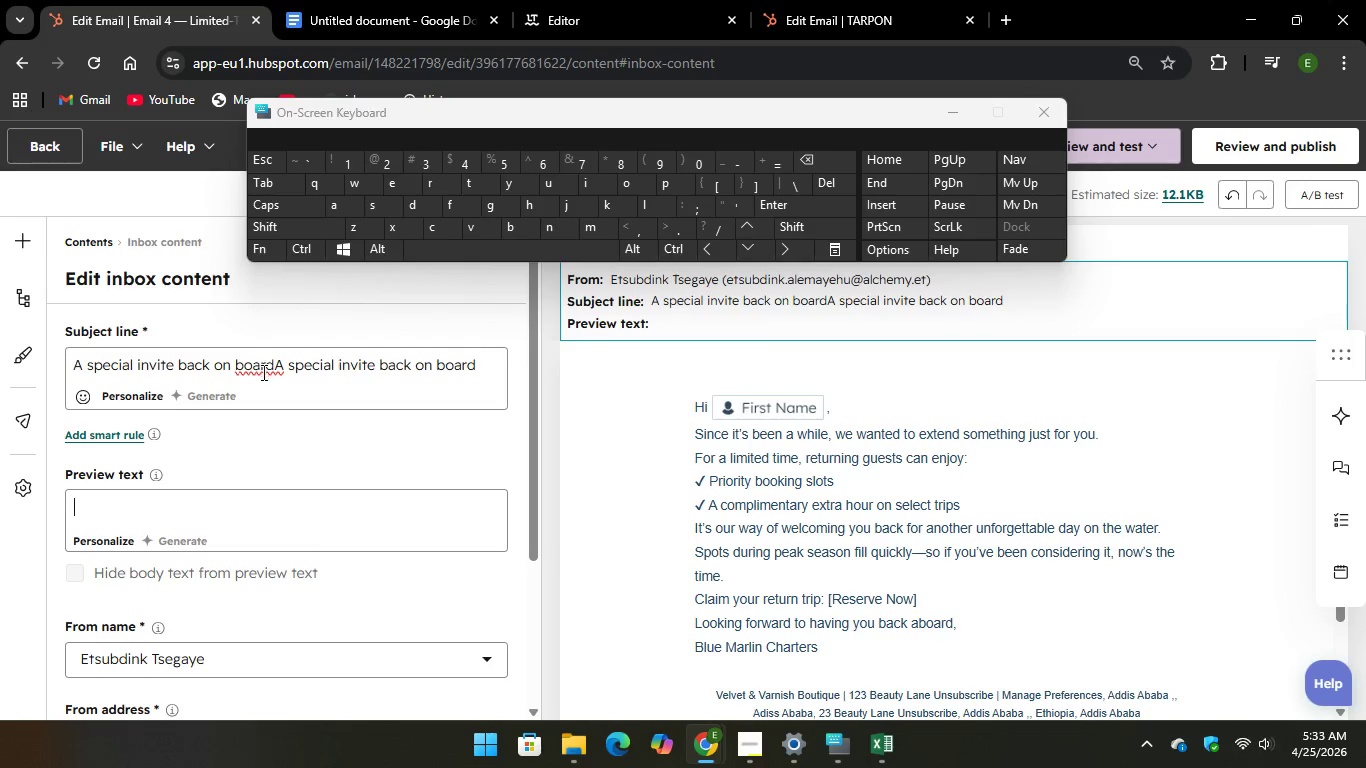 
wait(6.17)
 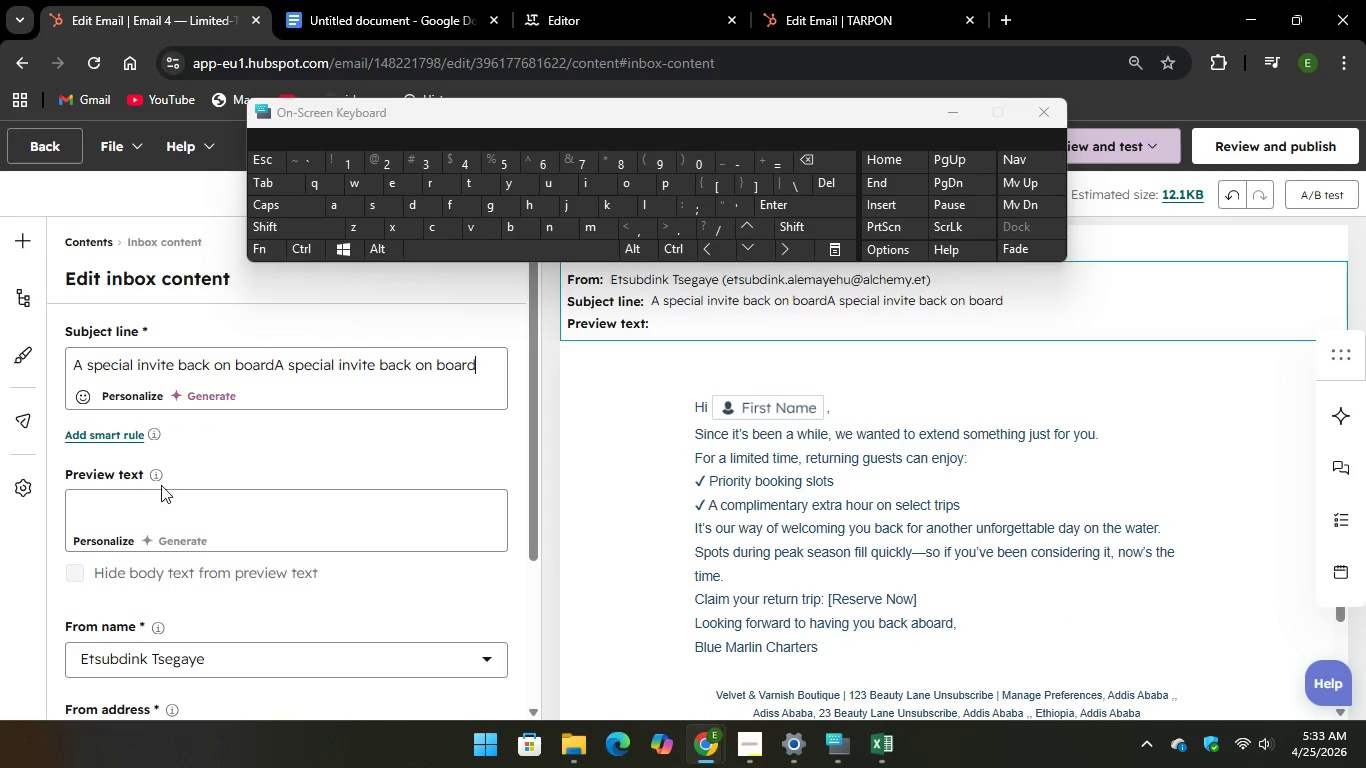 
key(Space)
 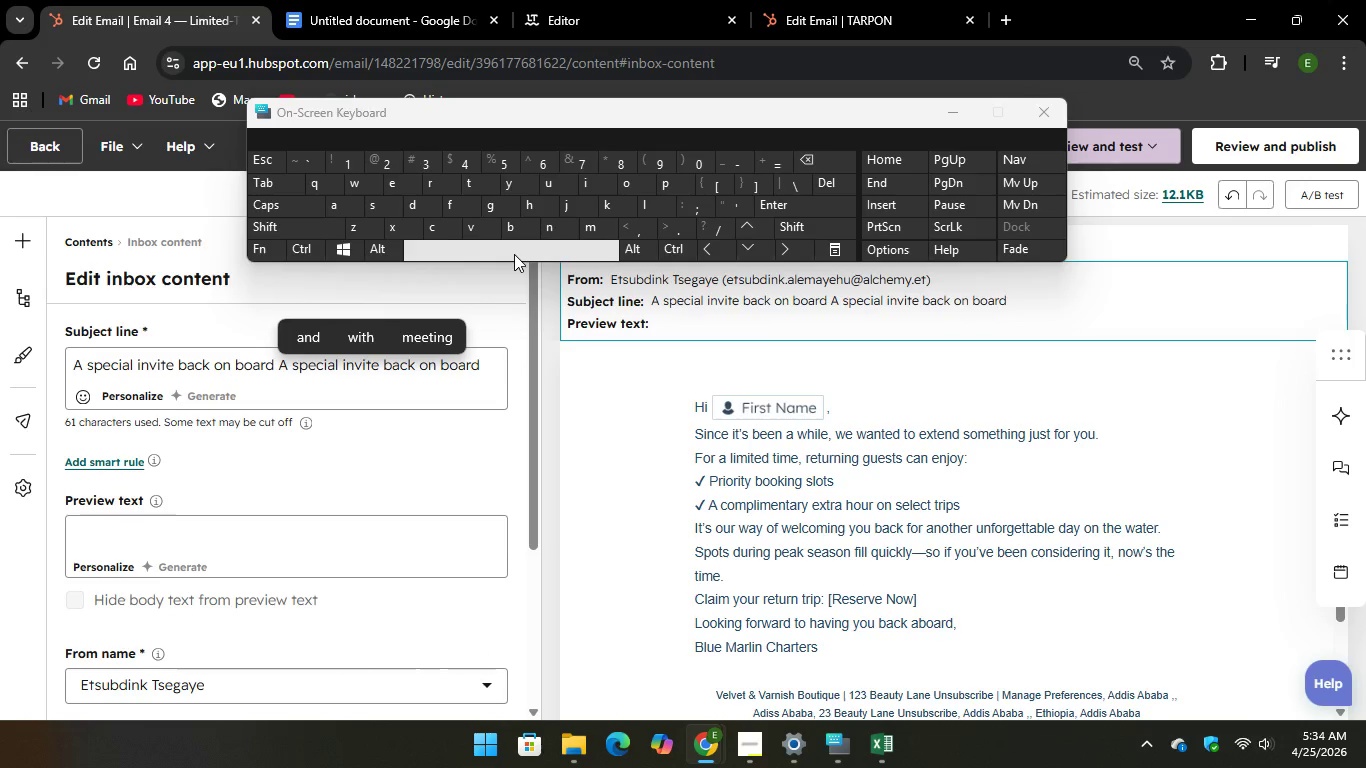 
wait(11.39)
 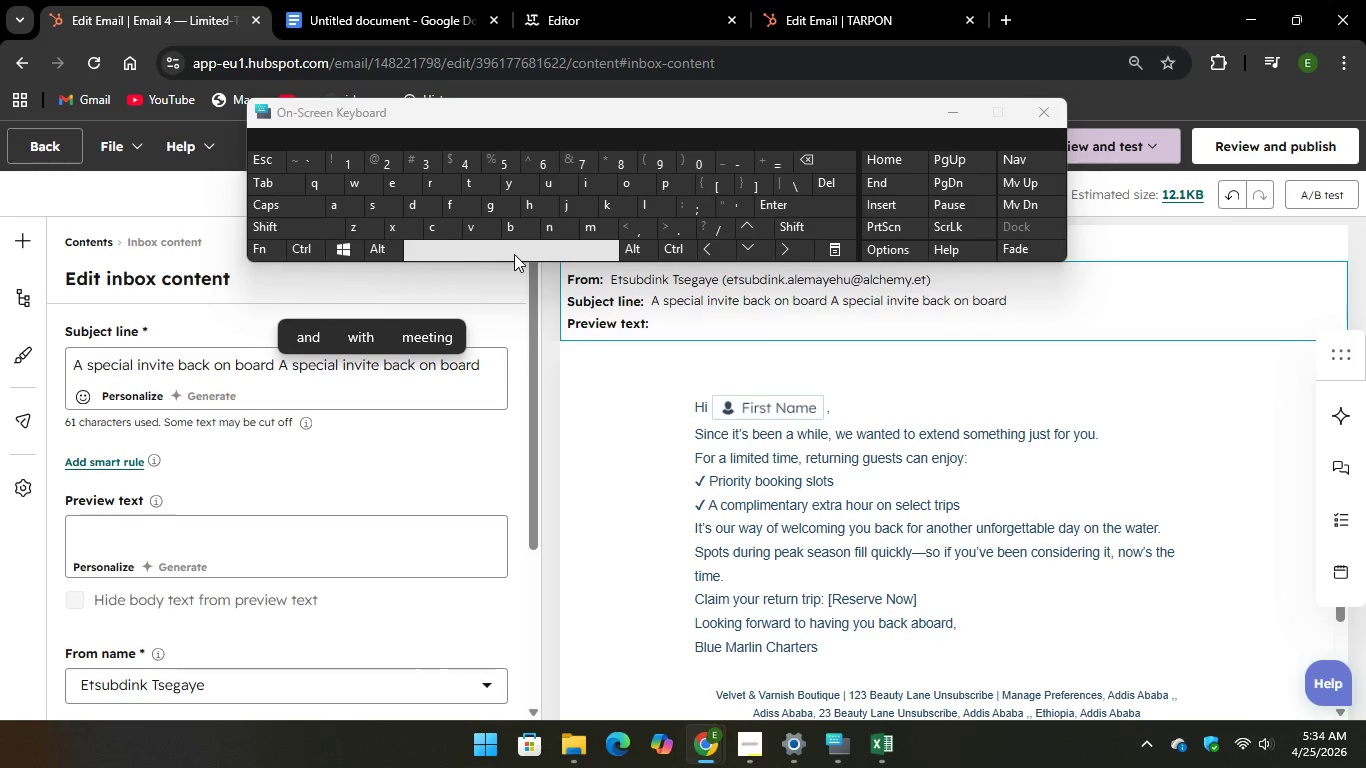 
left_click([189, 571])
 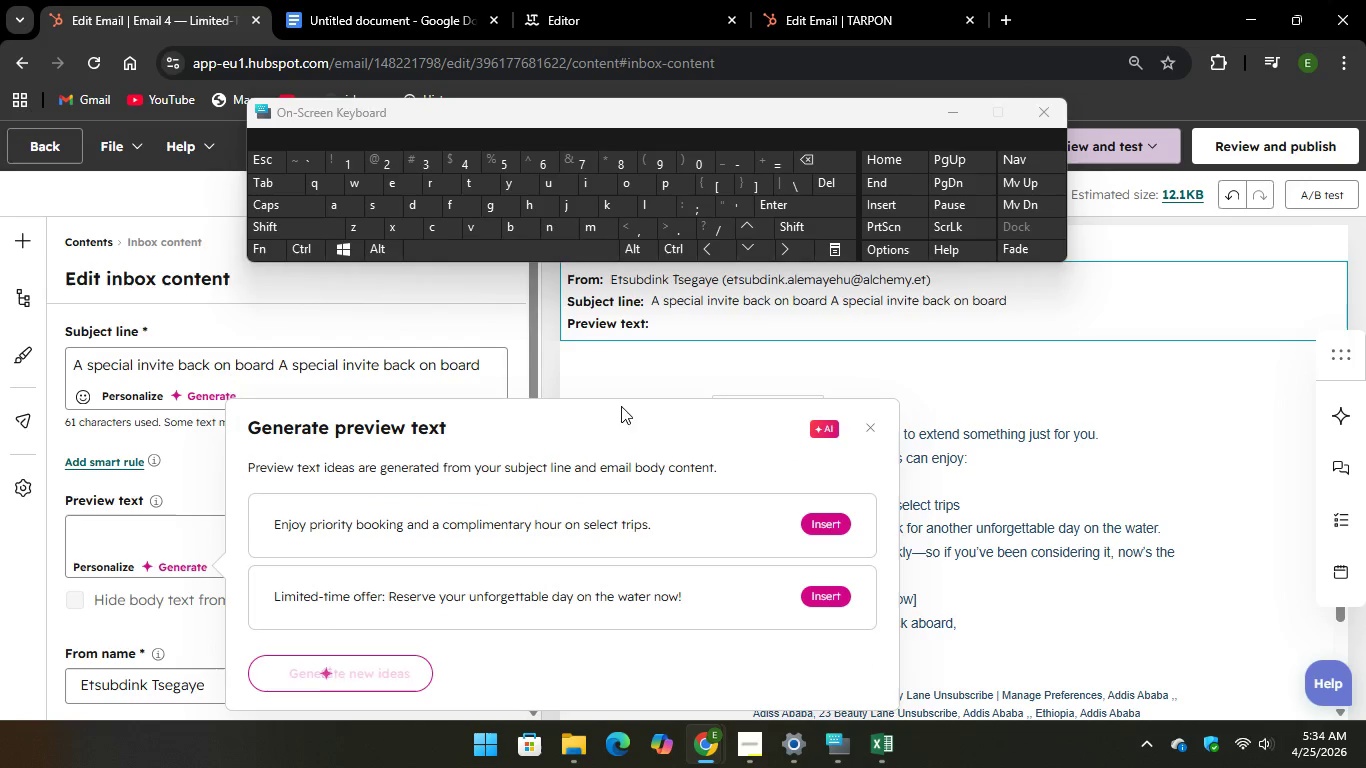 
wait(5.19)
 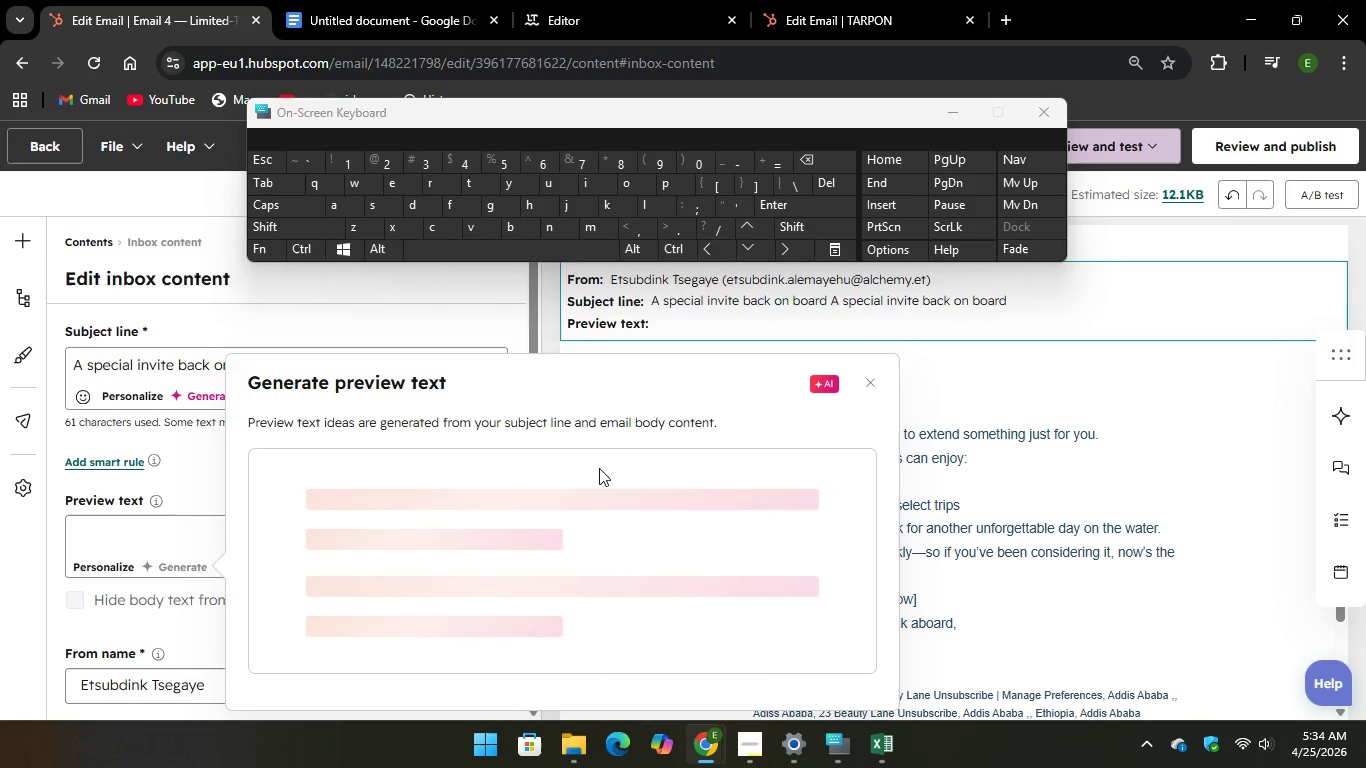 
left_click([830, 519])
 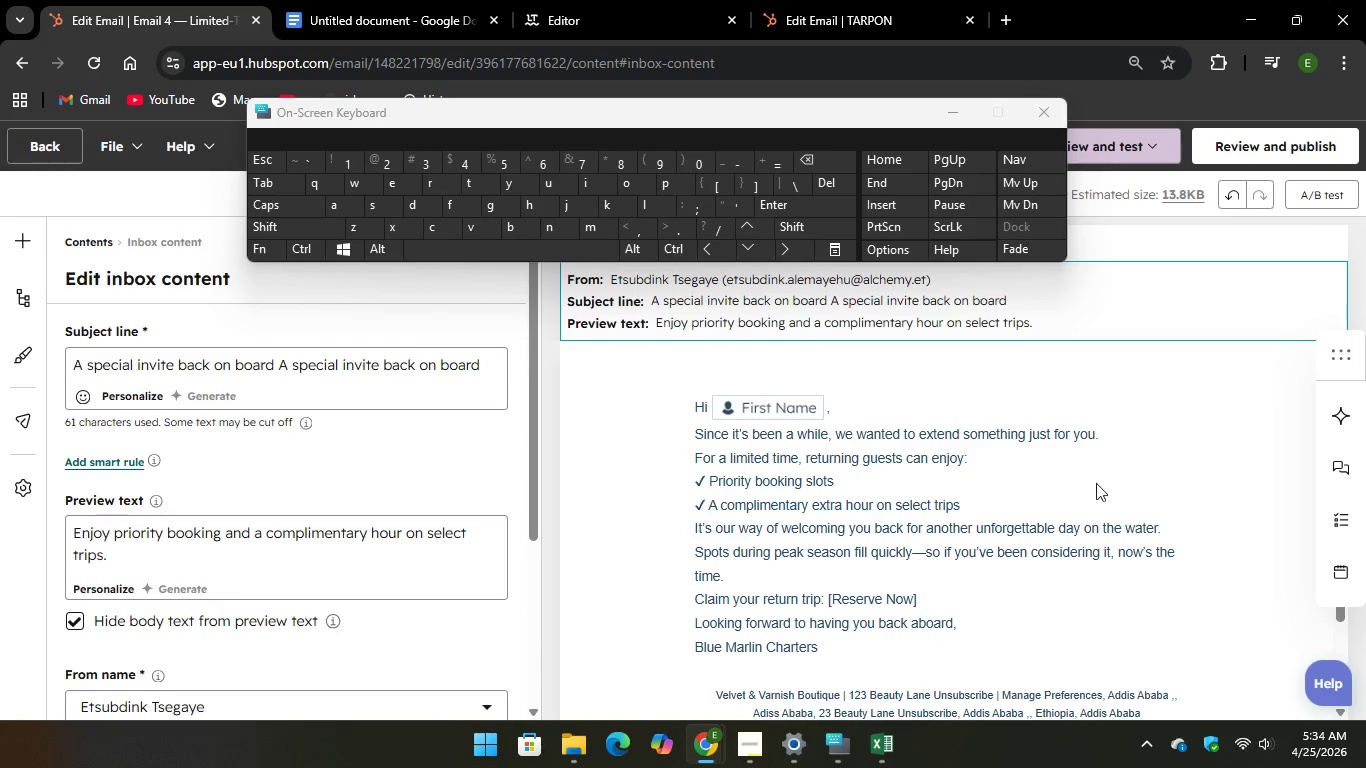 
scroll: coordinate [1090, 514], scroll_direction: down, amount: 5.0
 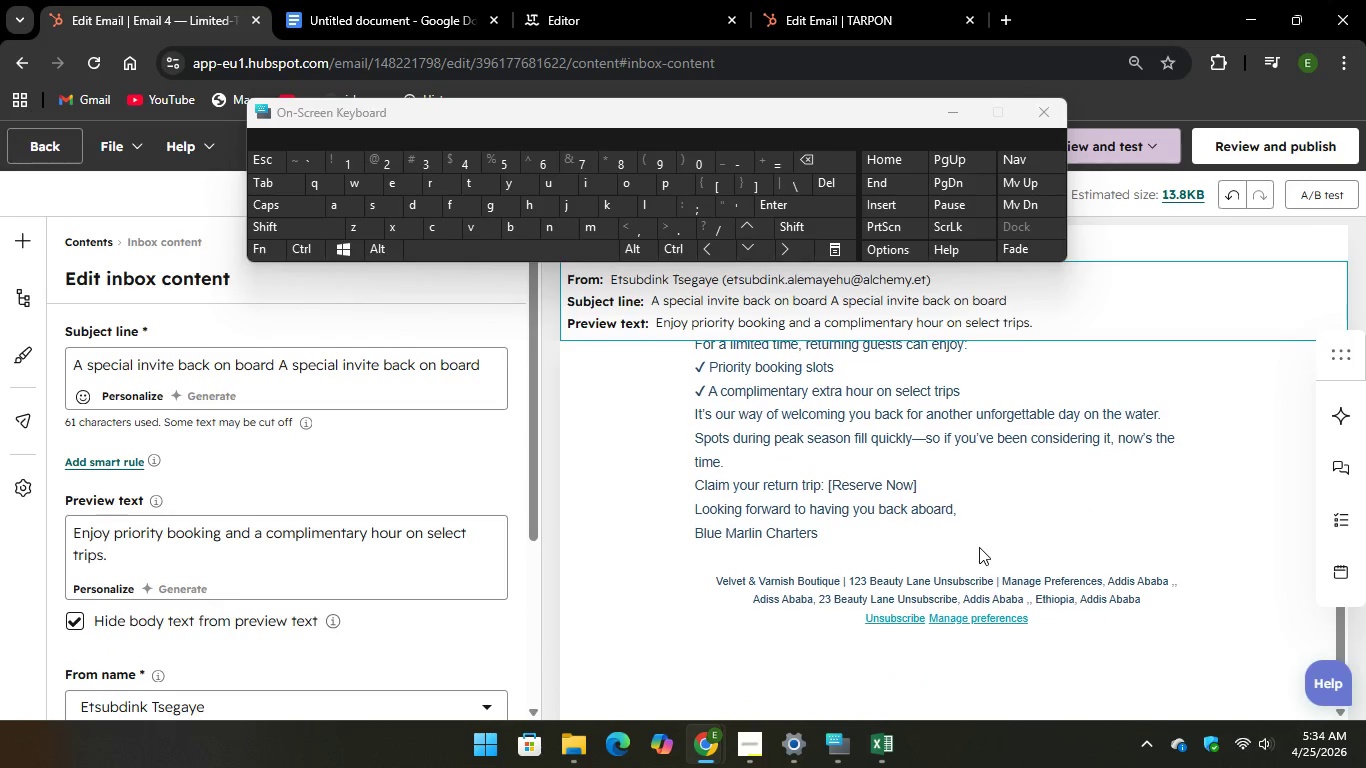 
scroll: coordinate [979, 547], scroll_direction: up, amount: 3.0
 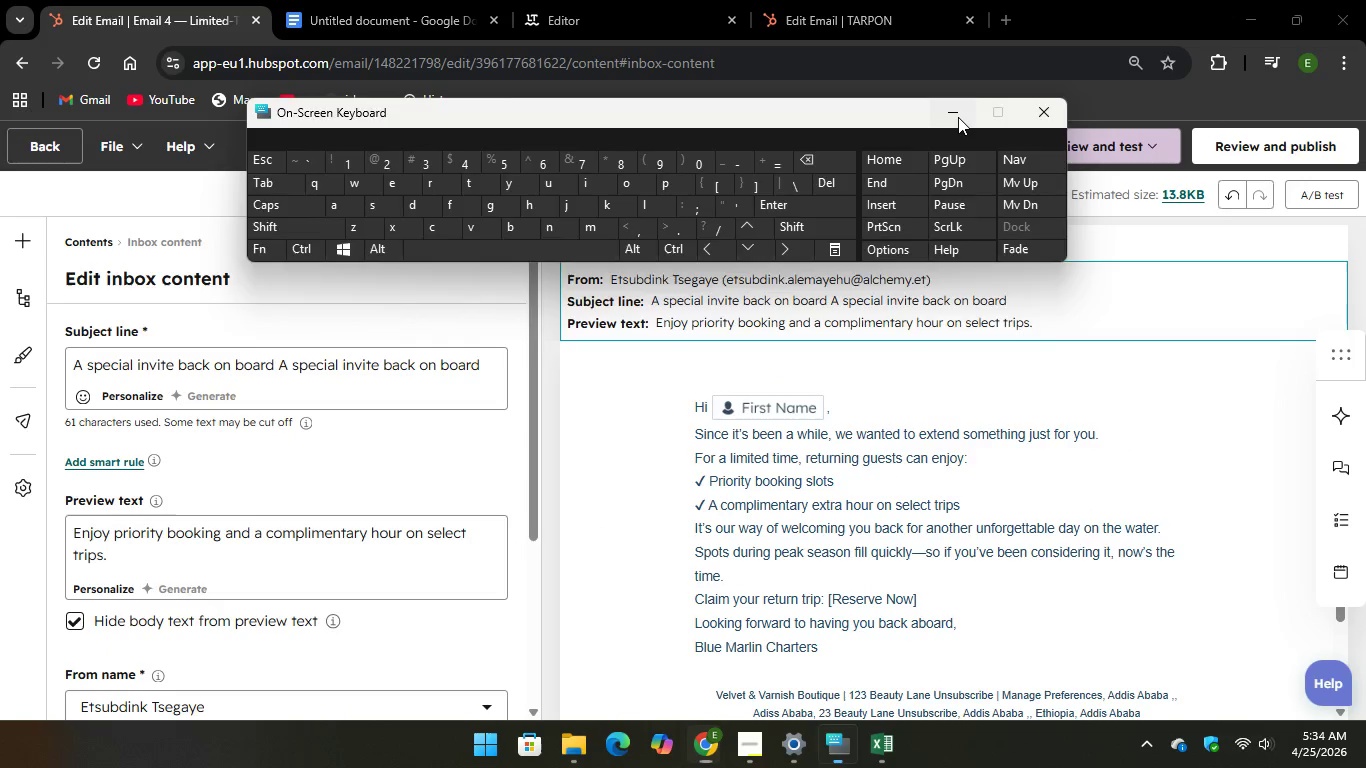 
scroll: coordinate [892, 429], scroll_direction: down, amount: 5.0
 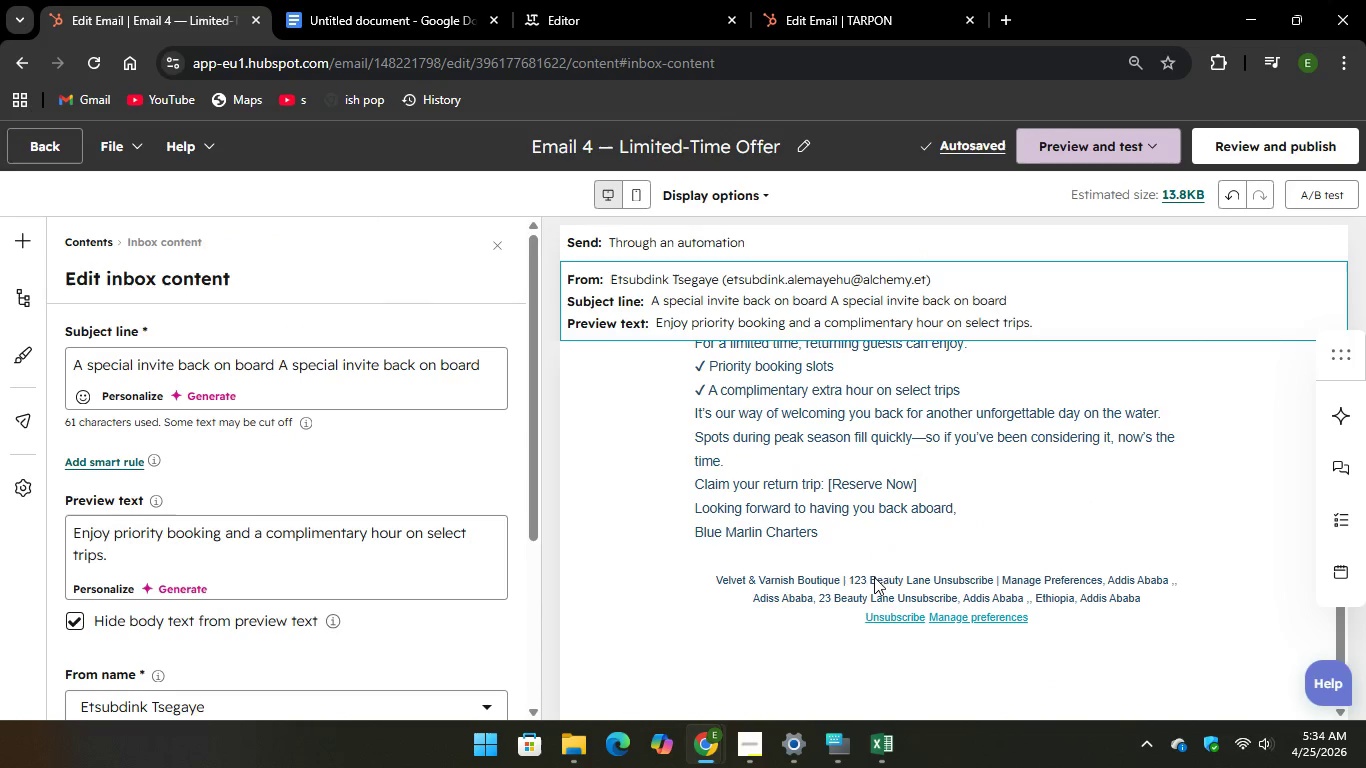 
left_click([871, 605])
 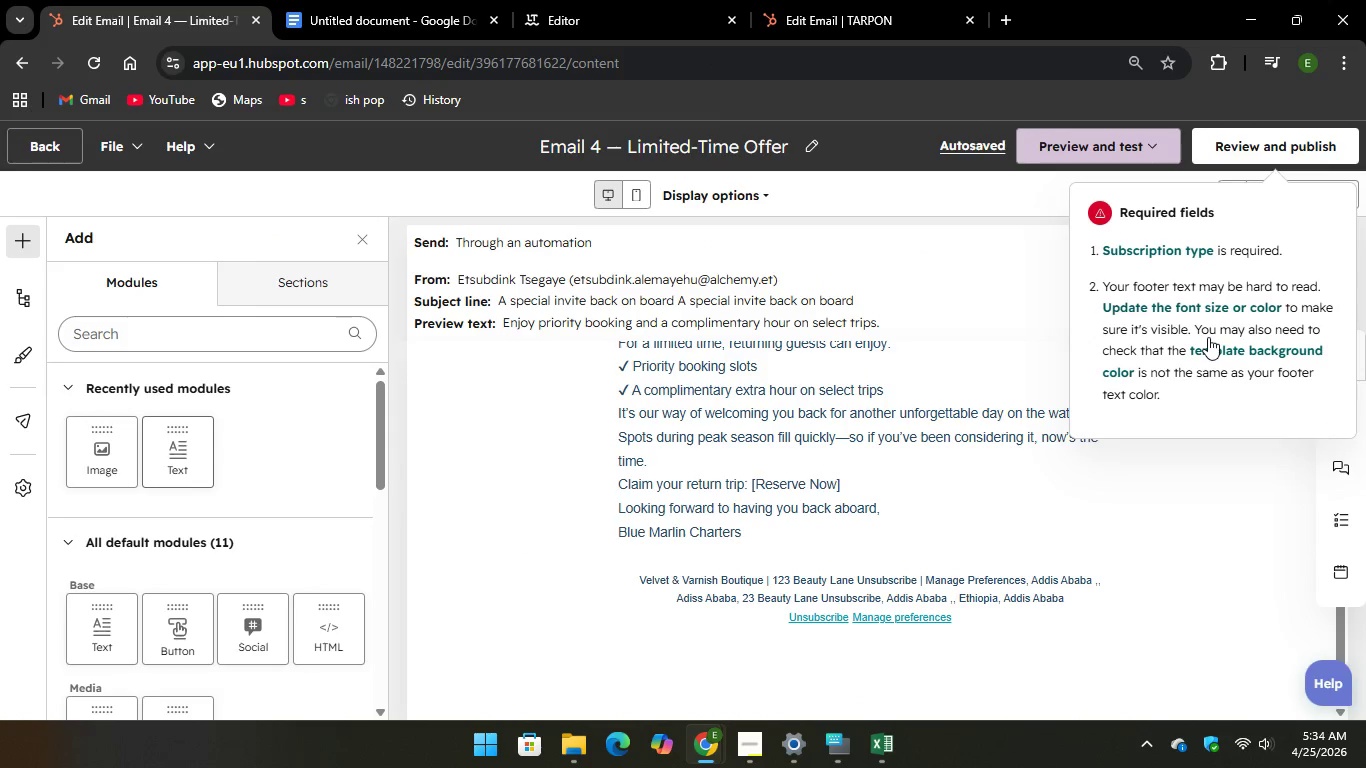 
wait(5.52)
 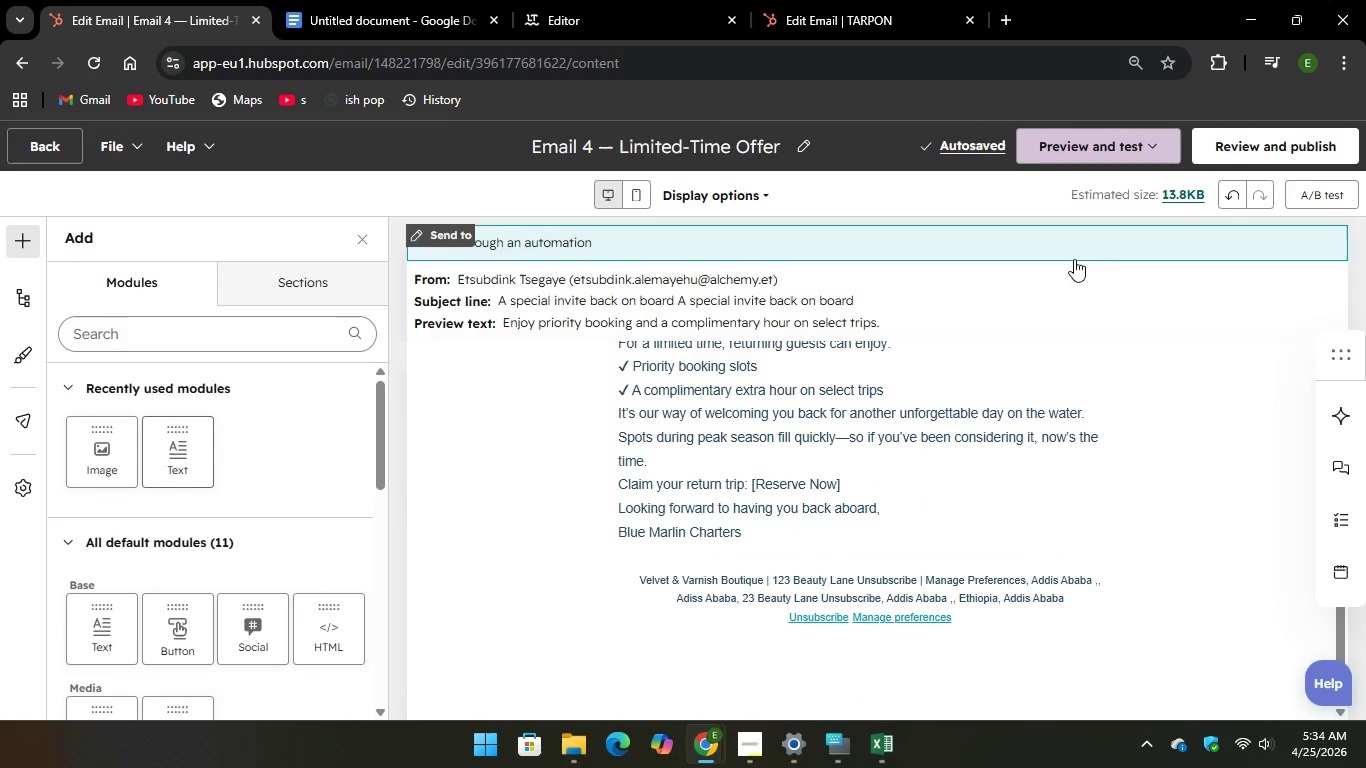 
left_click([859, 616])
 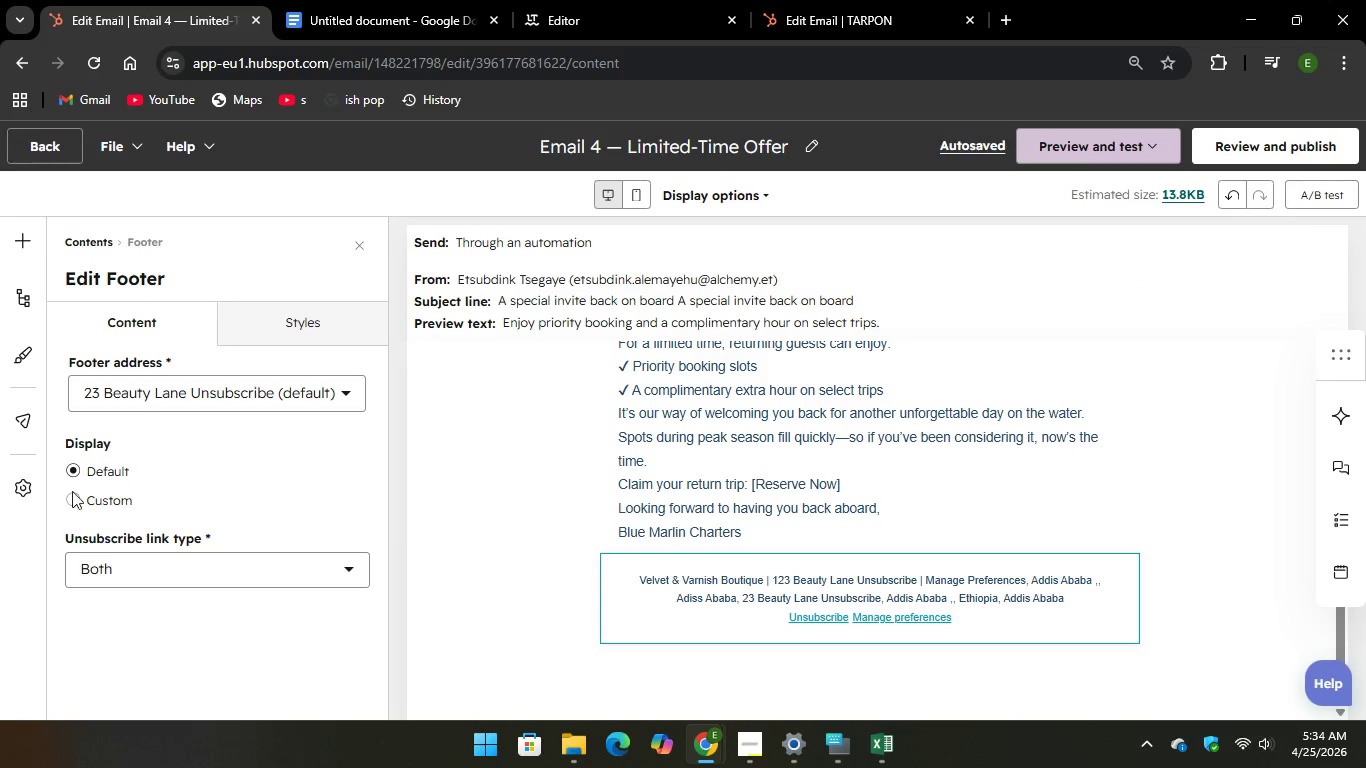 
wait(5.12)
 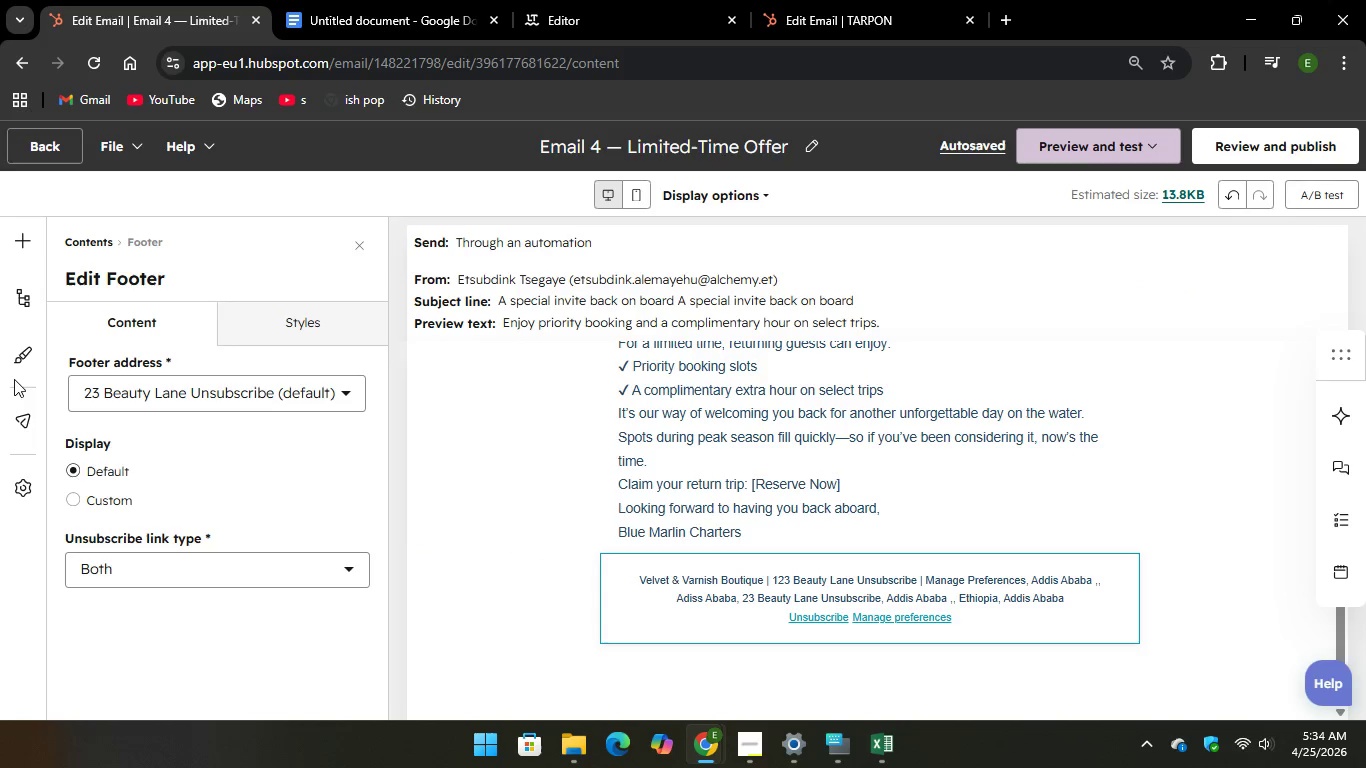 
left_click([70, 506])
 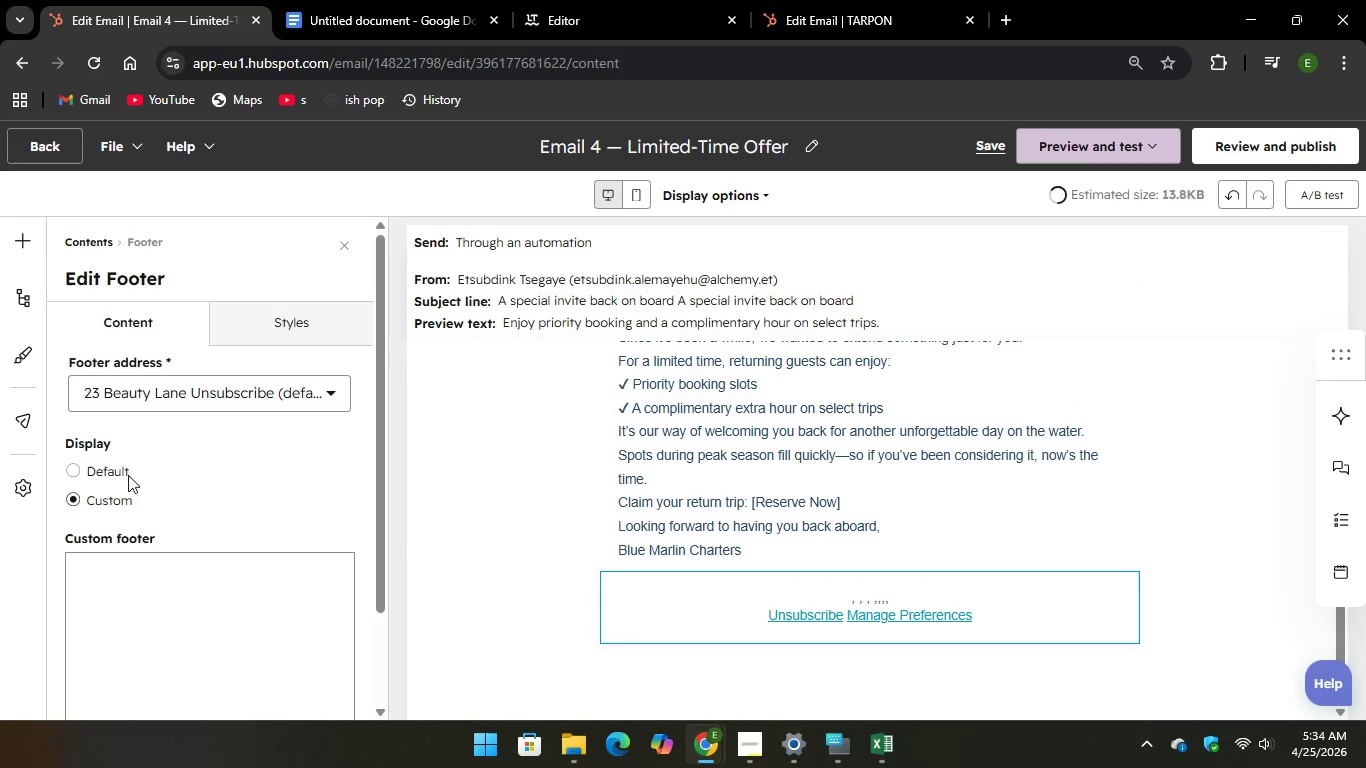 
scroll: coordinate [260, 441], scroll_direction: down, amount: 4.0
 